 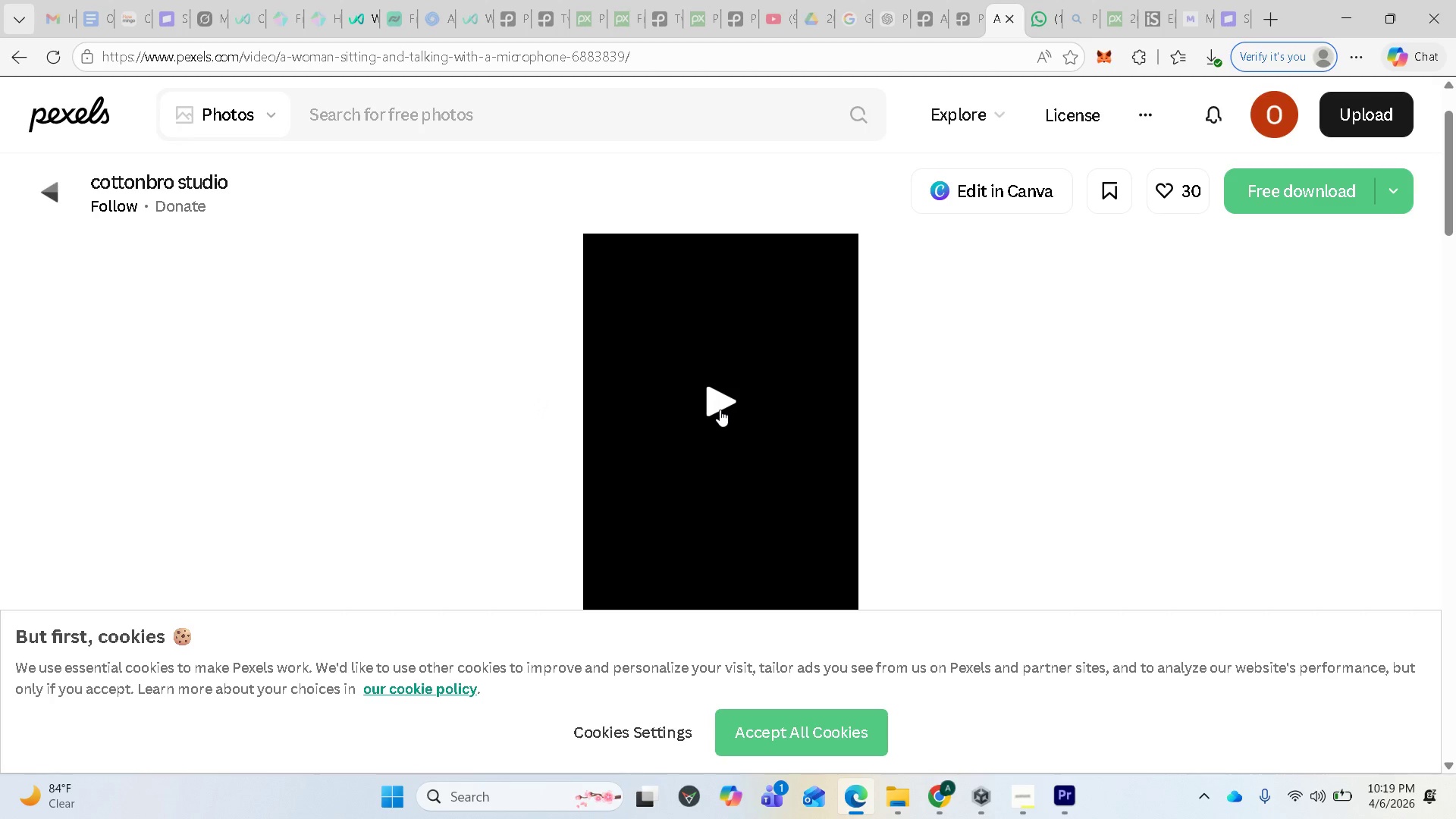 
left_click([711, 406])
 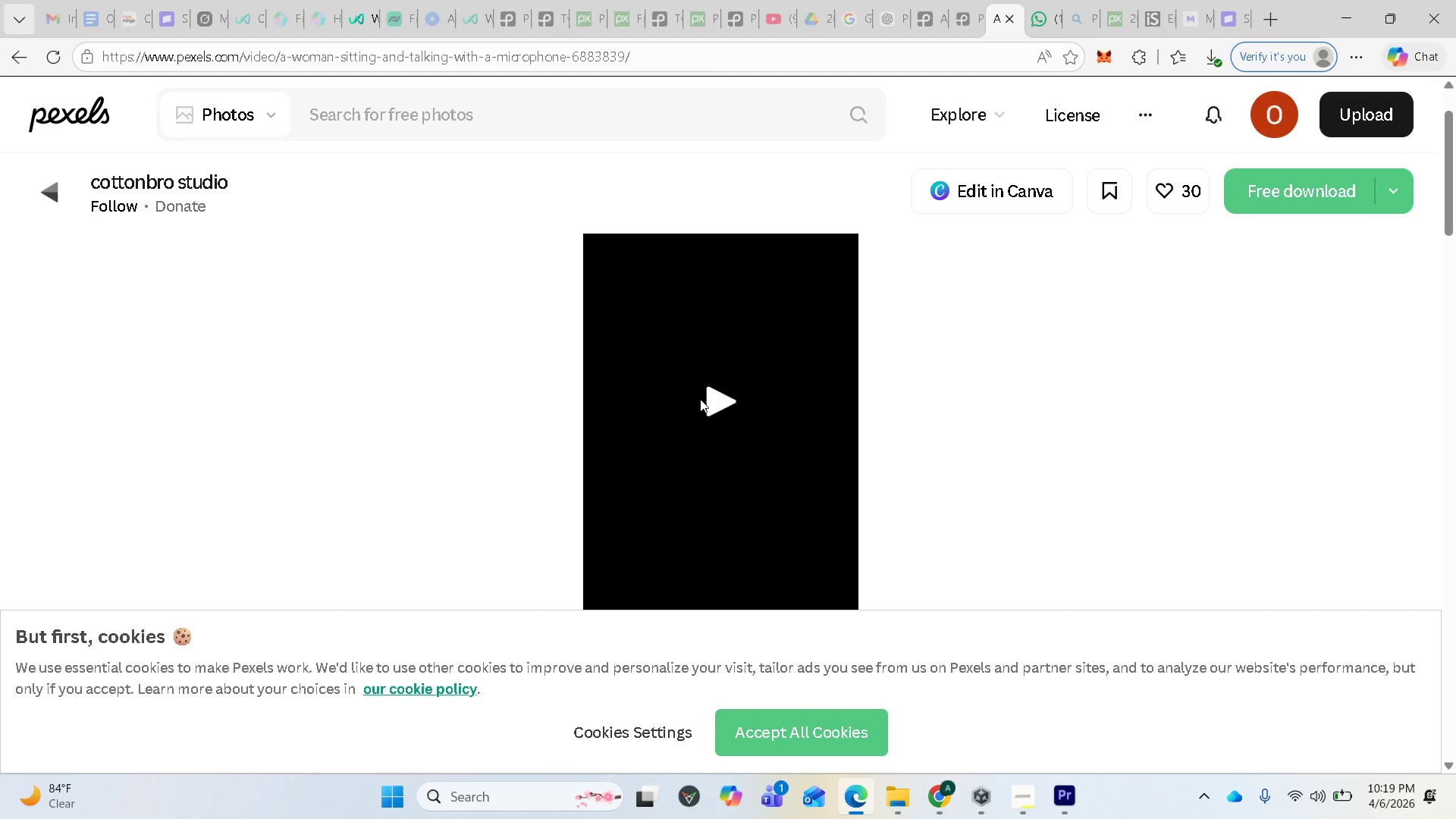 
left_click([734, 397])
 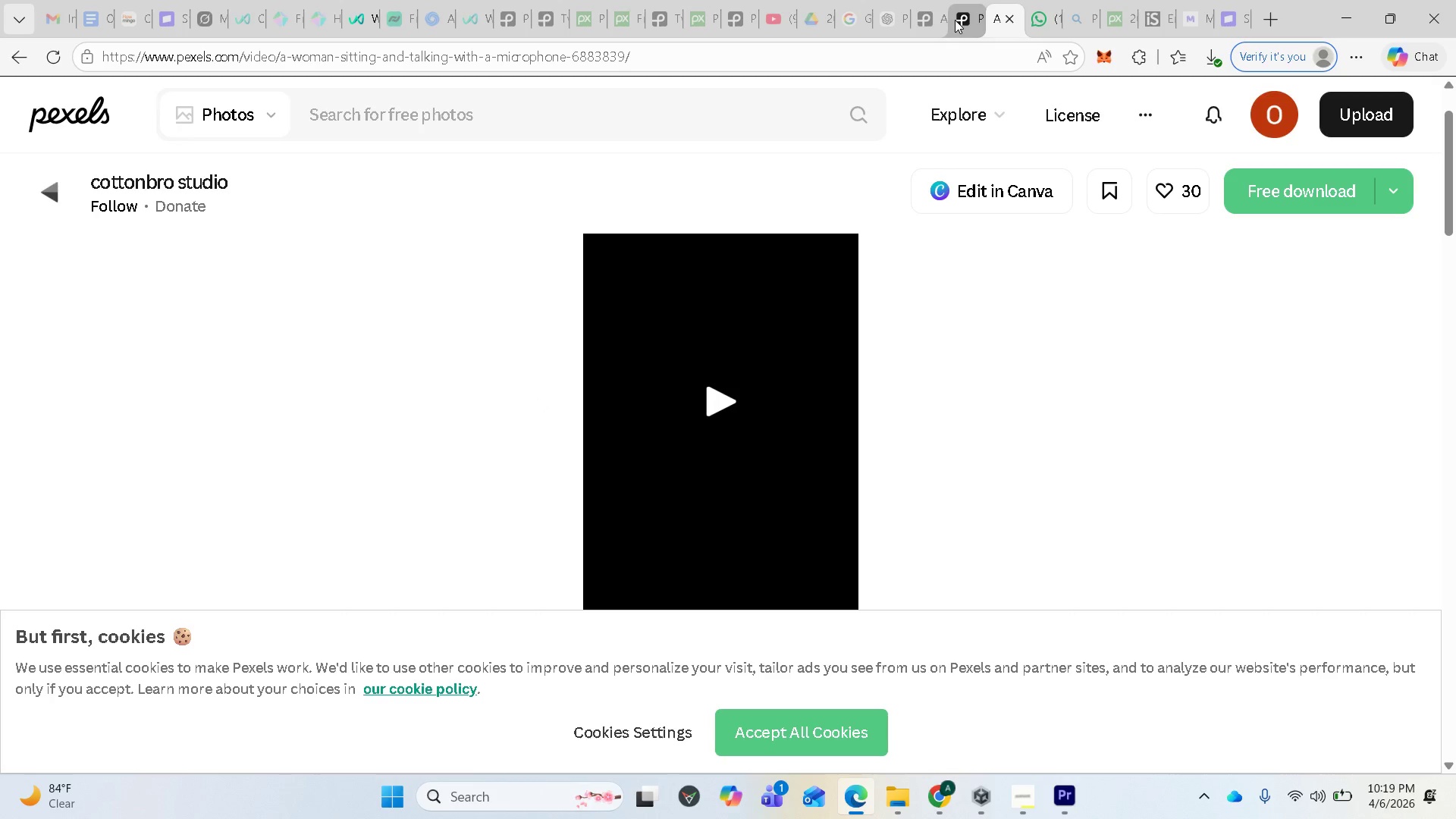 
left_click([965, 18])
 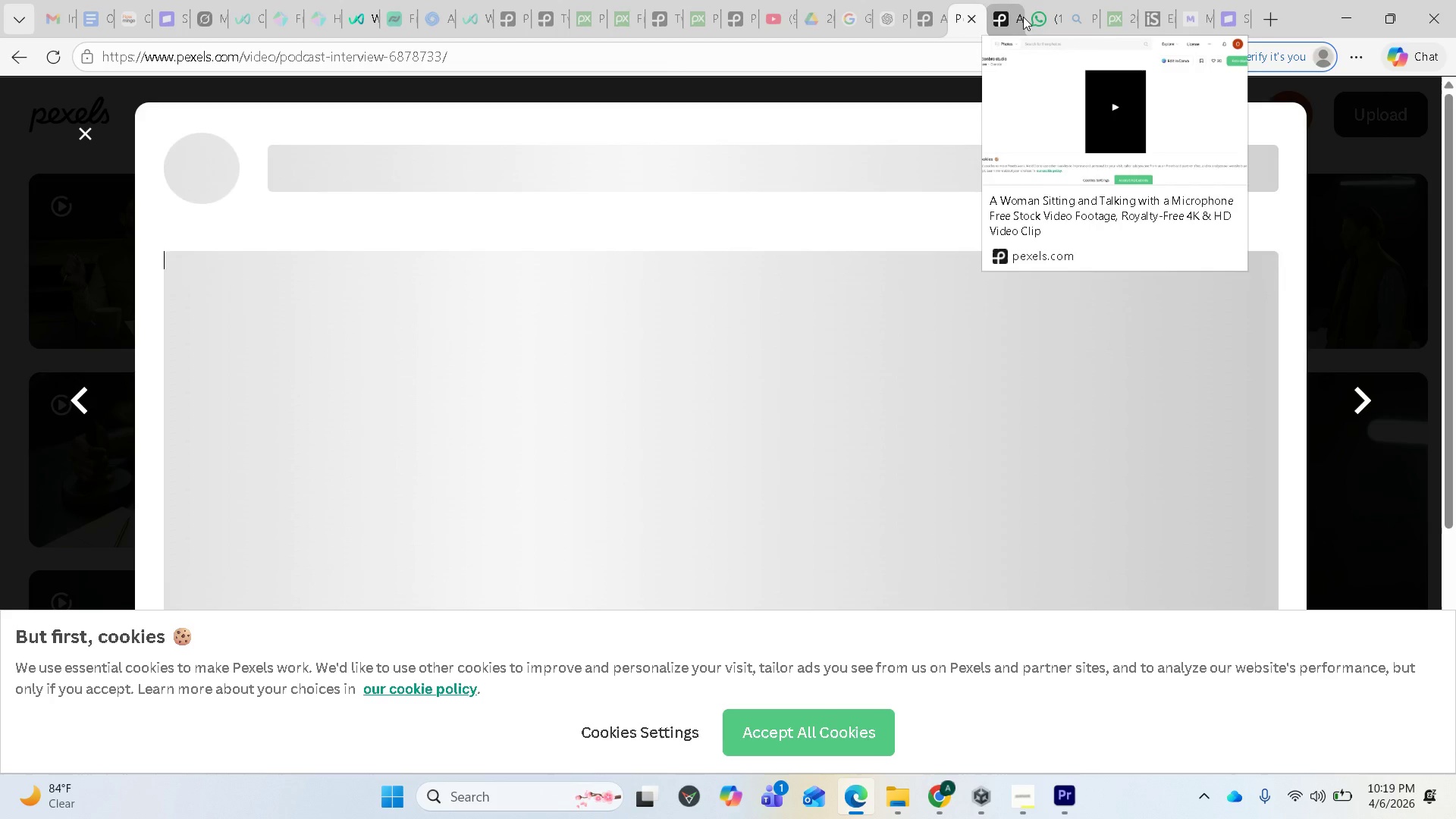 
left_click([1013, 16])
 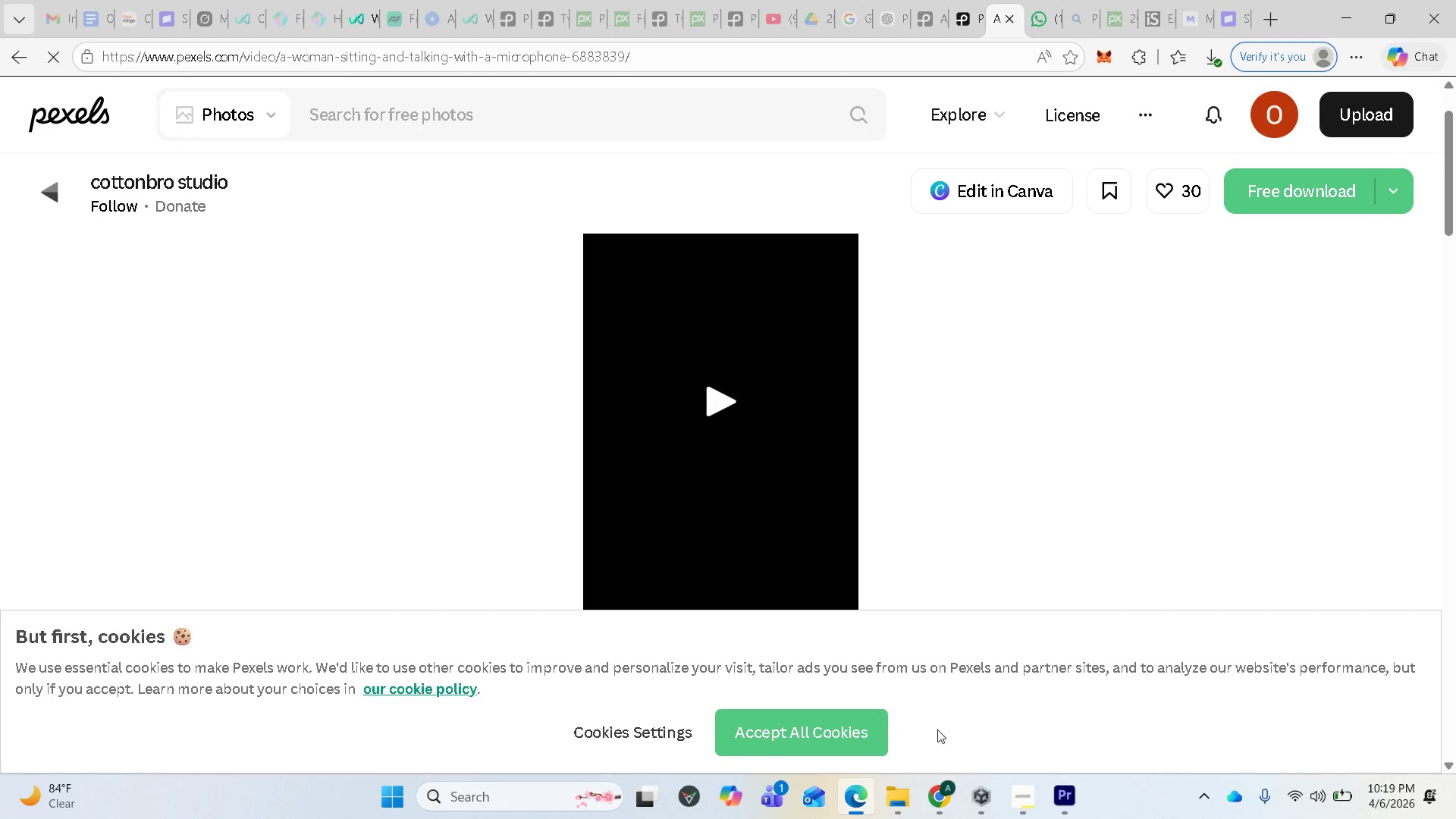 
left_click([1062, 801])
 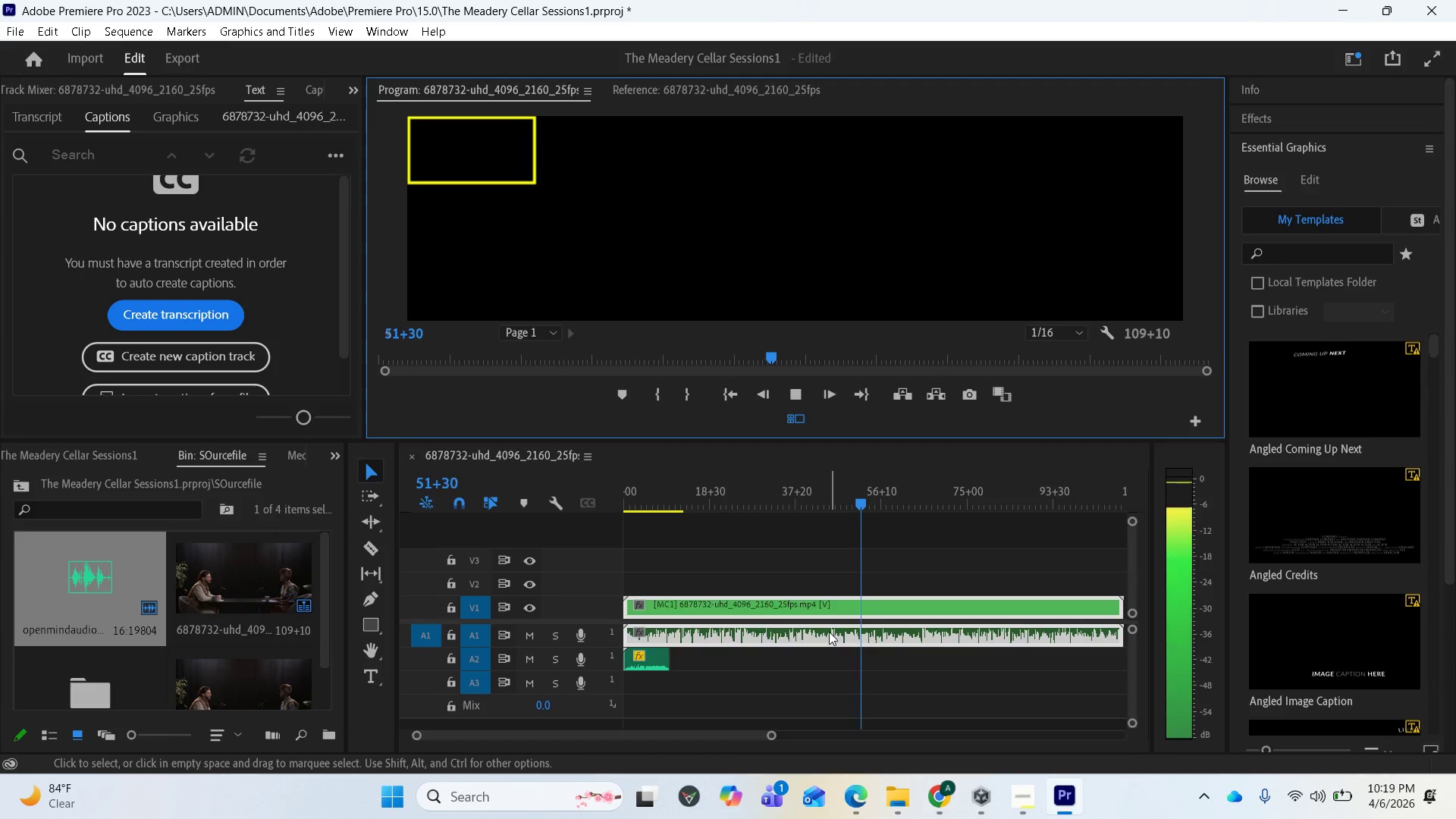 
key(Space)
 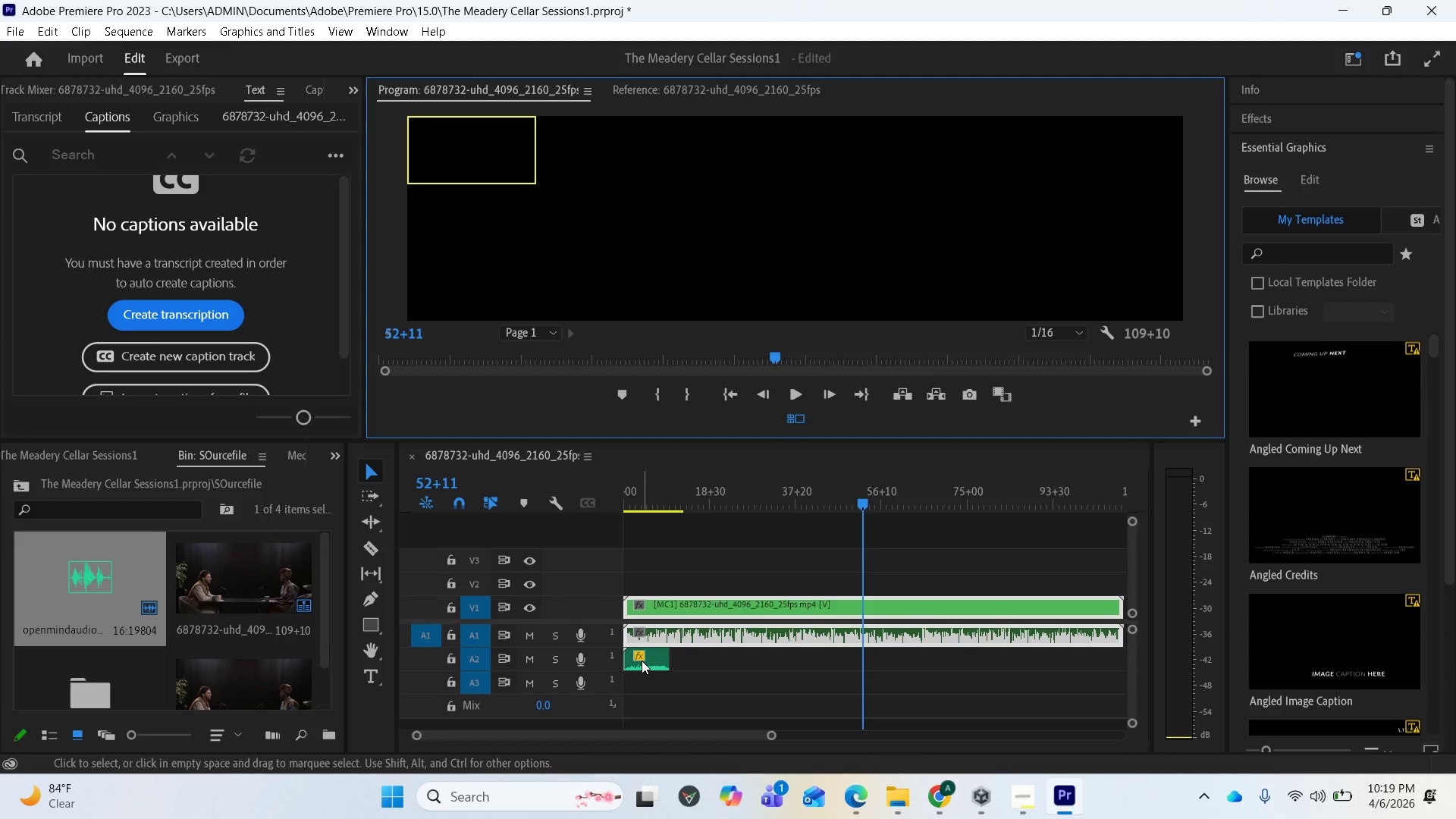 
left_click([642, 661])
 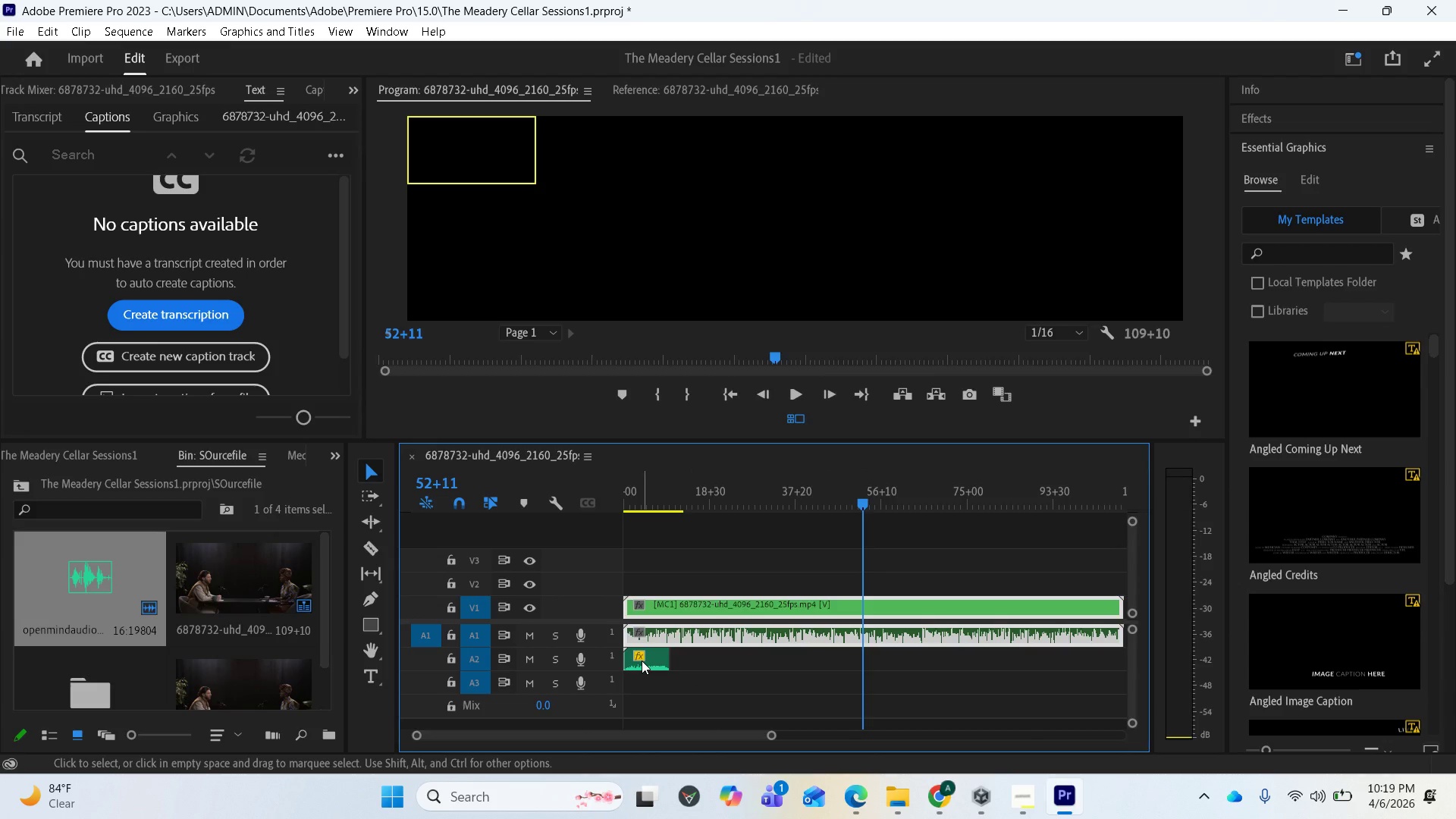 
hold_key(key=ShiftLeft, duration=1.41)
 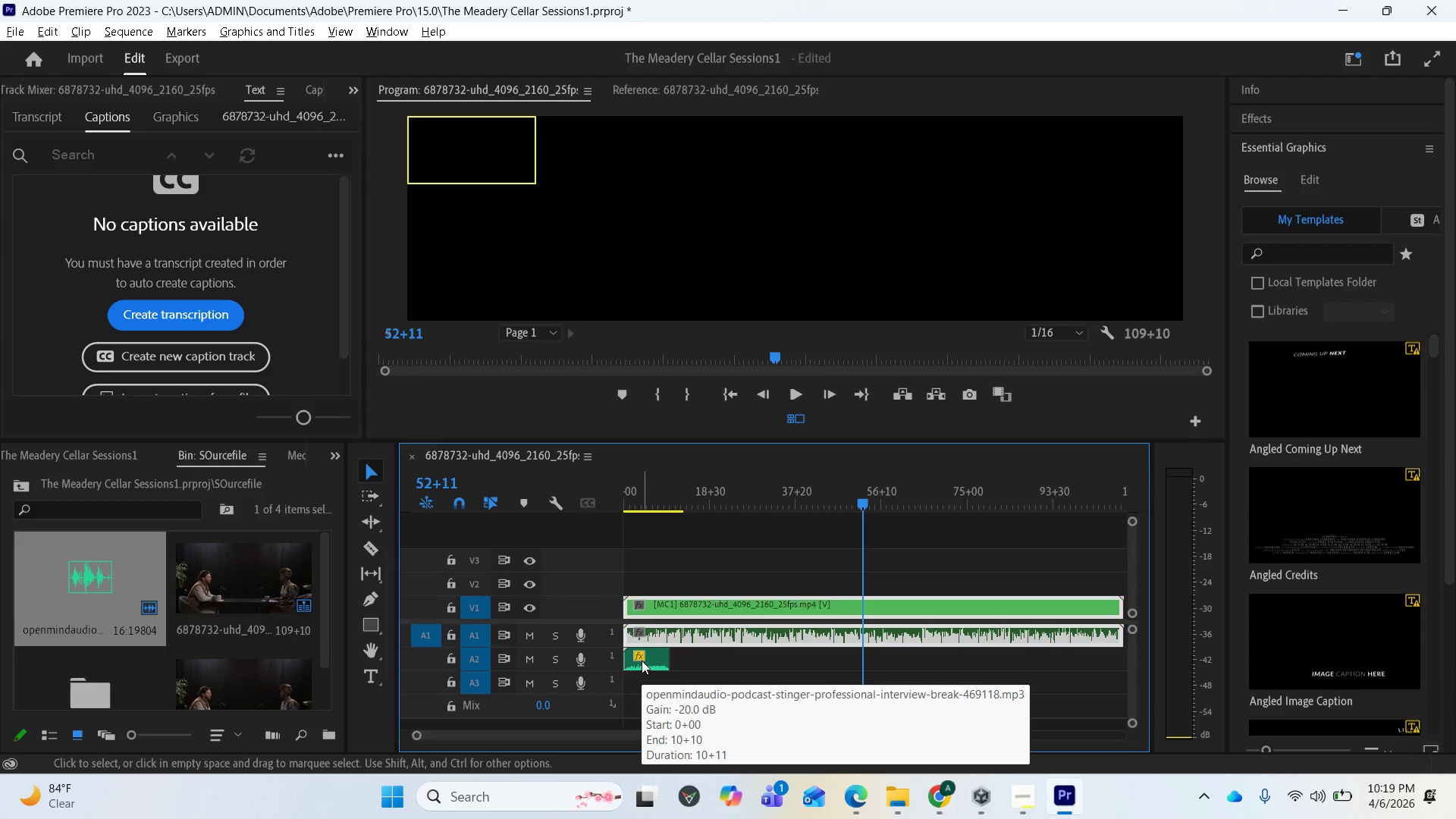 
hold_key(key=AltLeft, duration=2.64)
left_click_drag(start_coordinate=[642, 661], to_coordinate=[686, 656])
 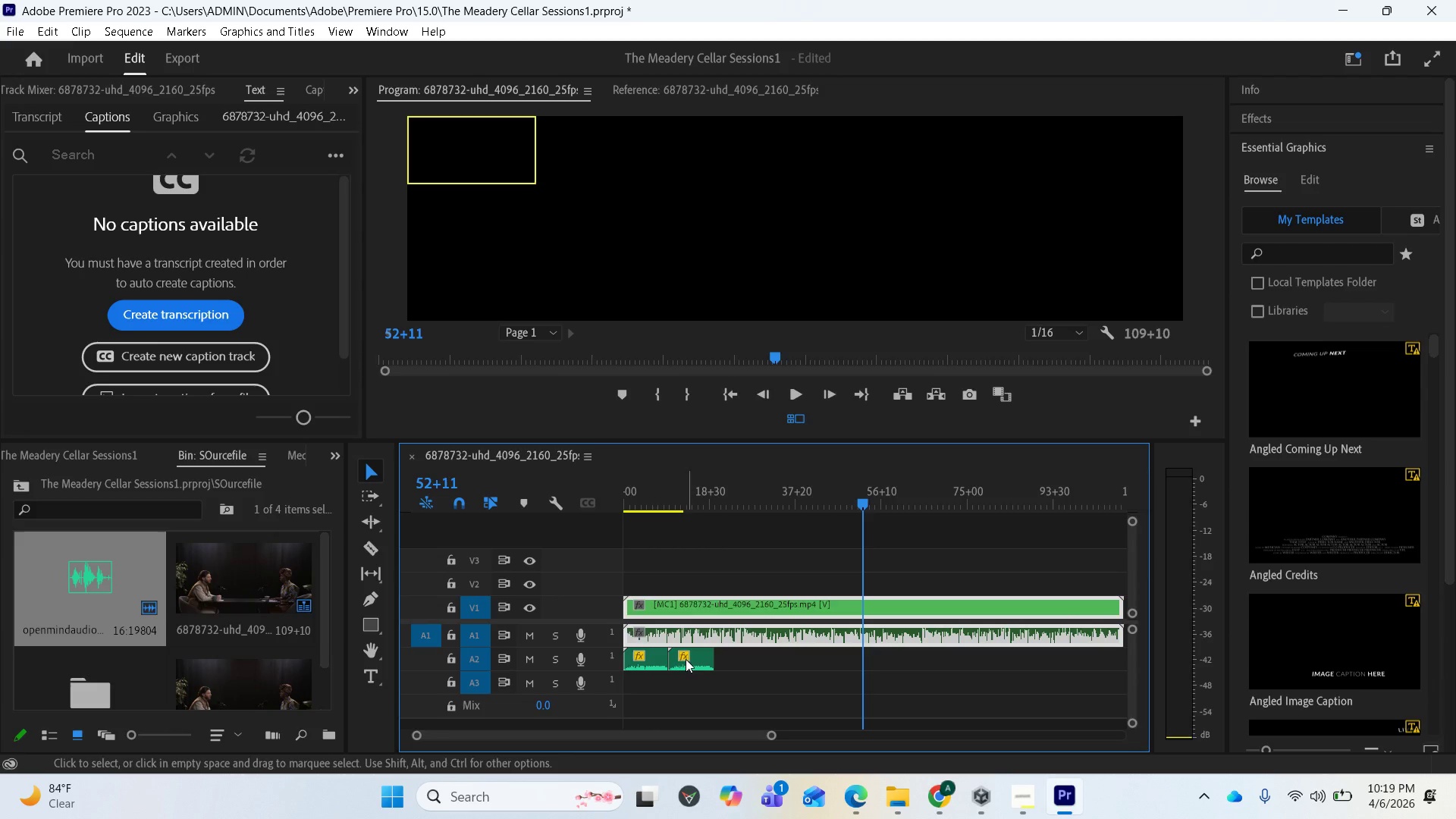 
hold_key(key=ShiftLeft, duration=1.61)
left_click([658, 658])
 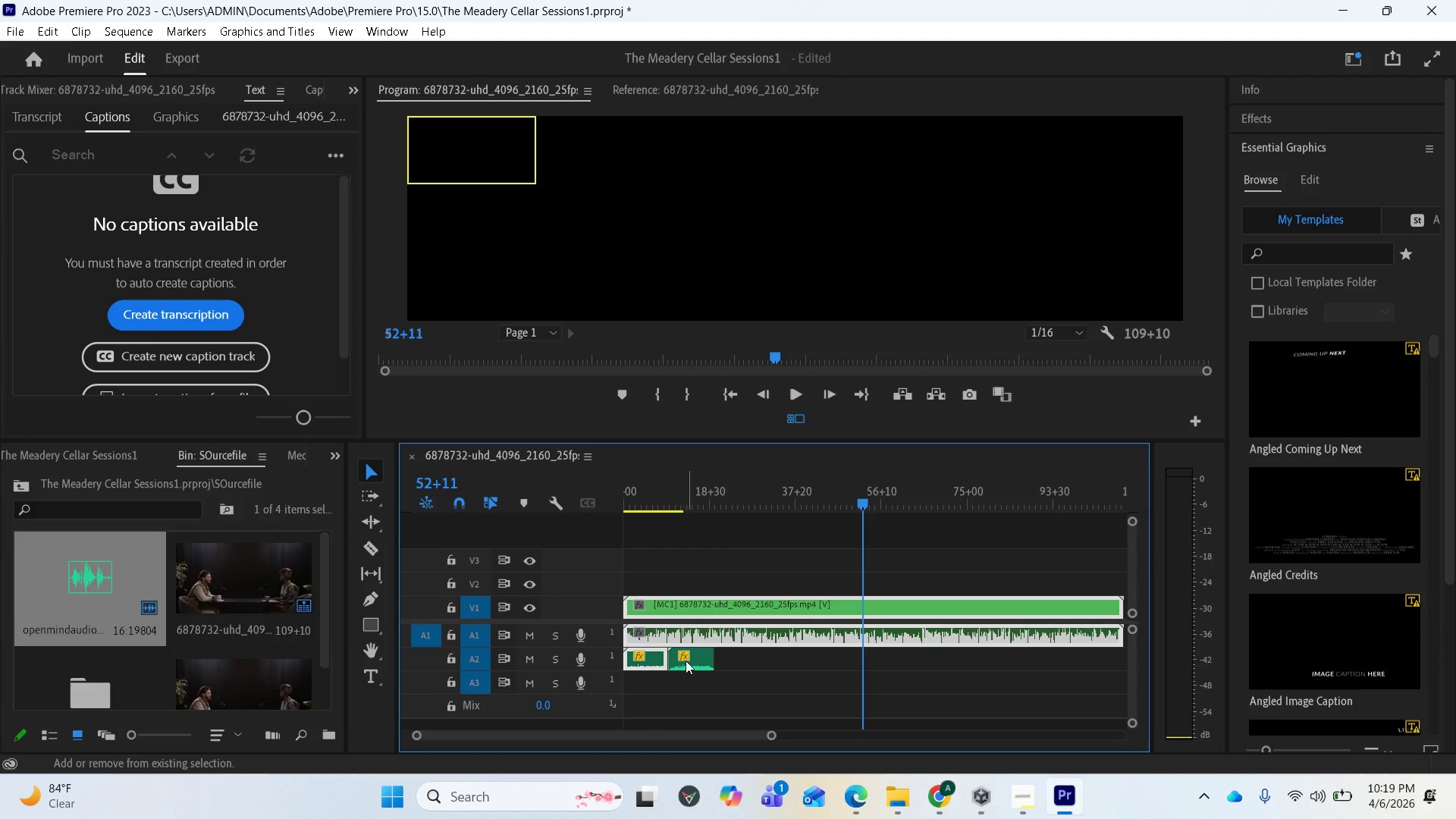 
left_click([687, 661])
 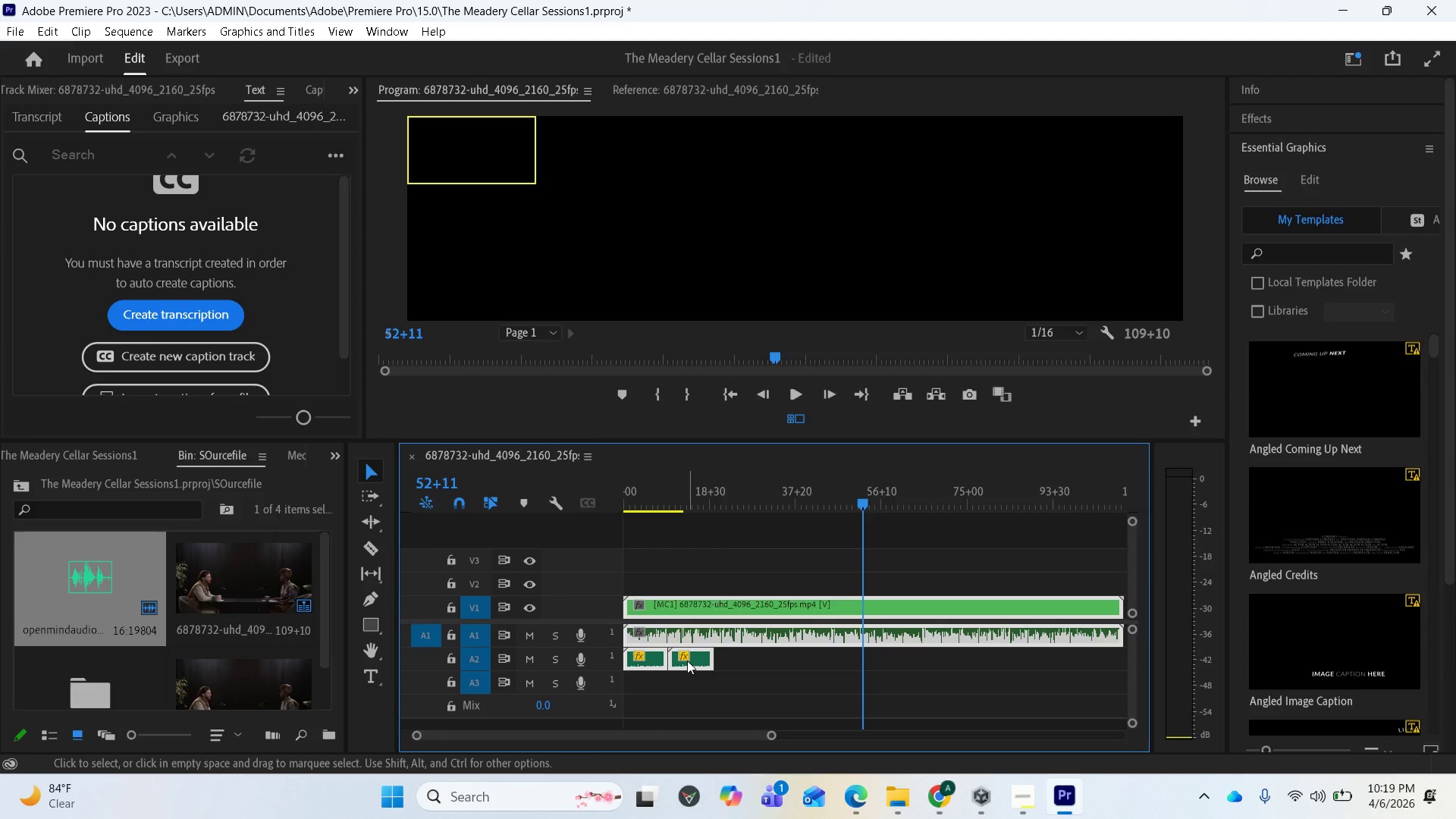 
hold_key(key=AltLeft, duration=2.03)
left_click_drag(start_coordinate=[687, 661], to_coordinate=[783, 654])
 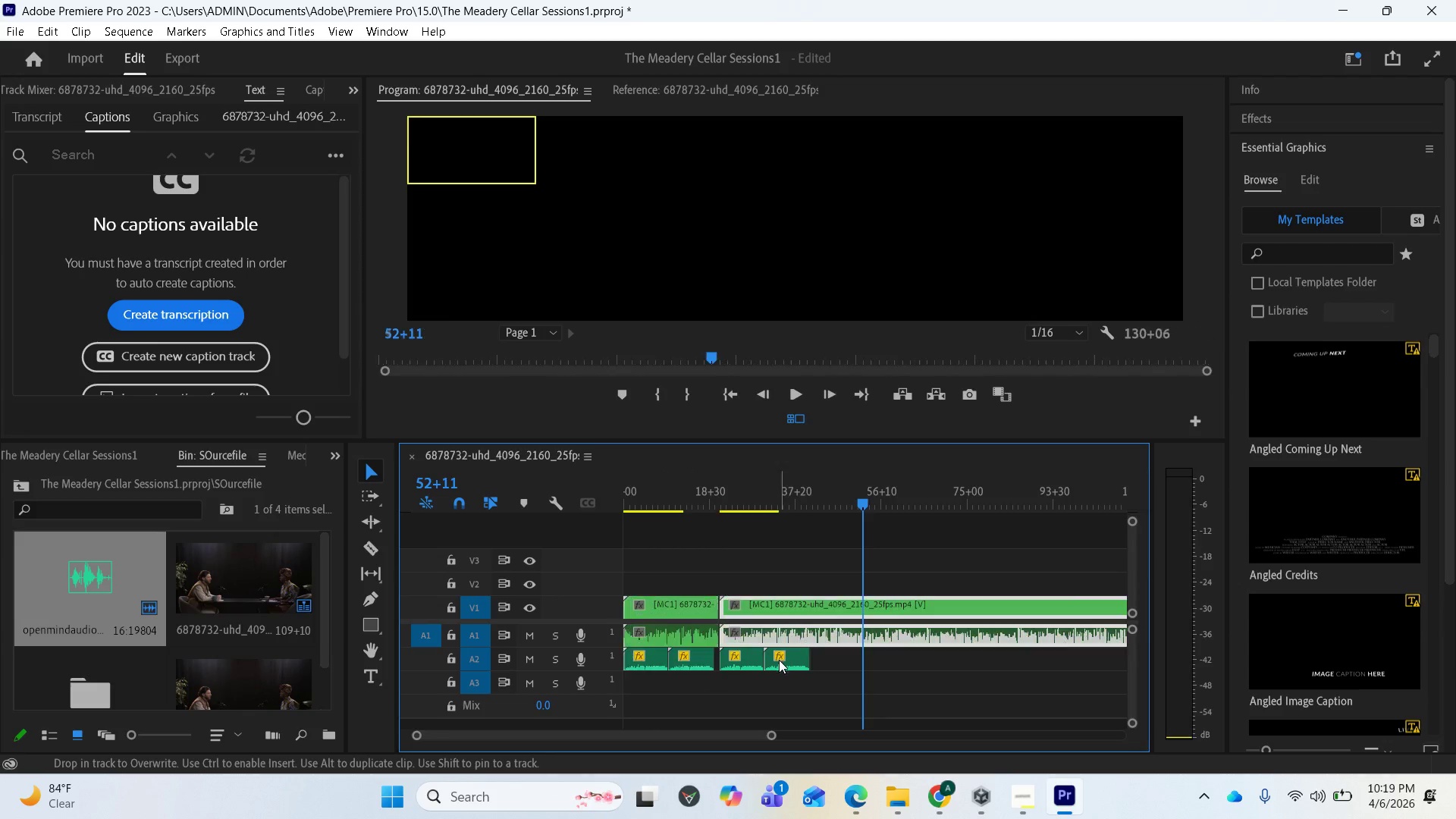 
key(Control+Z)
 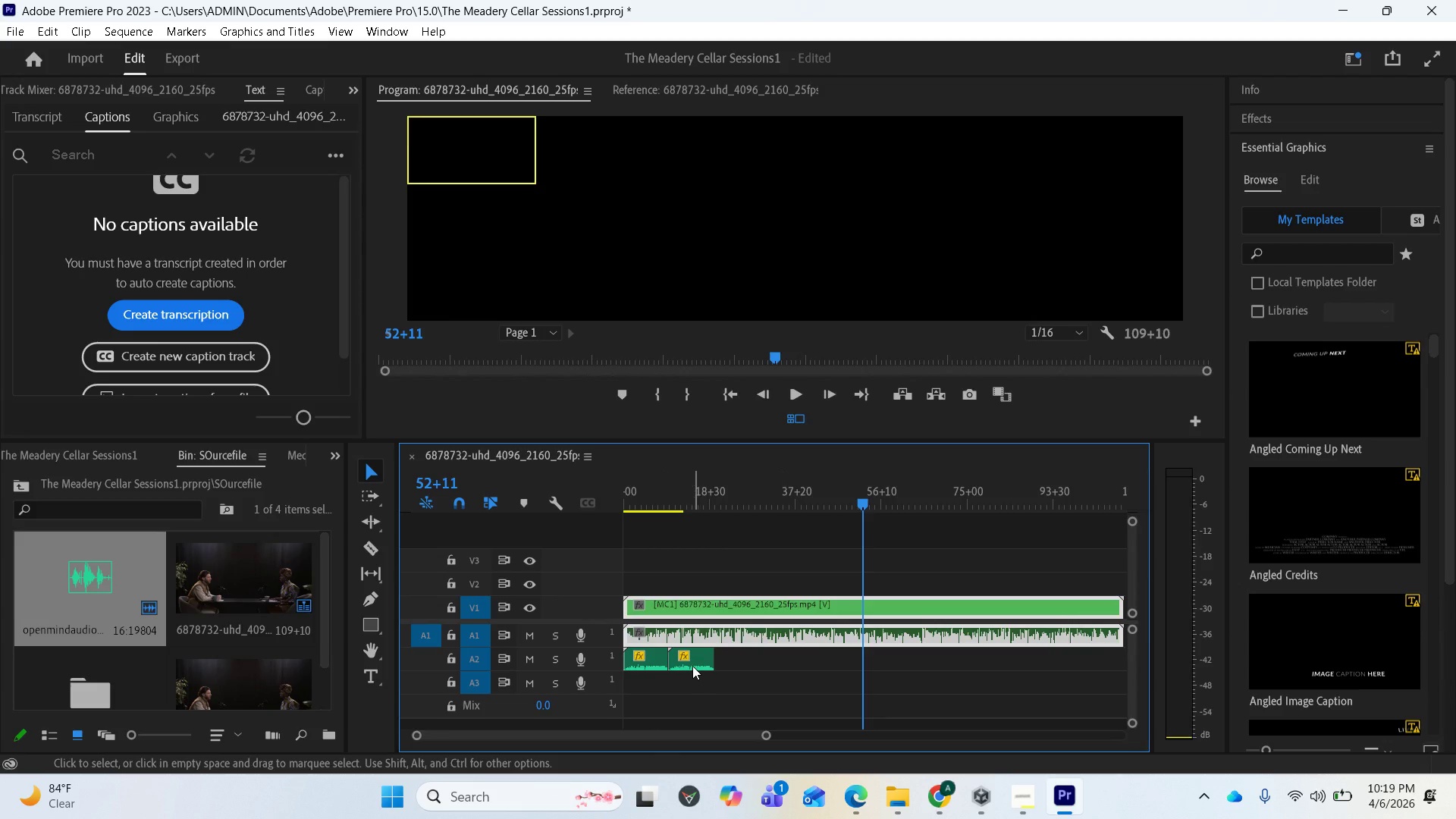 
left_click([690, 663])
 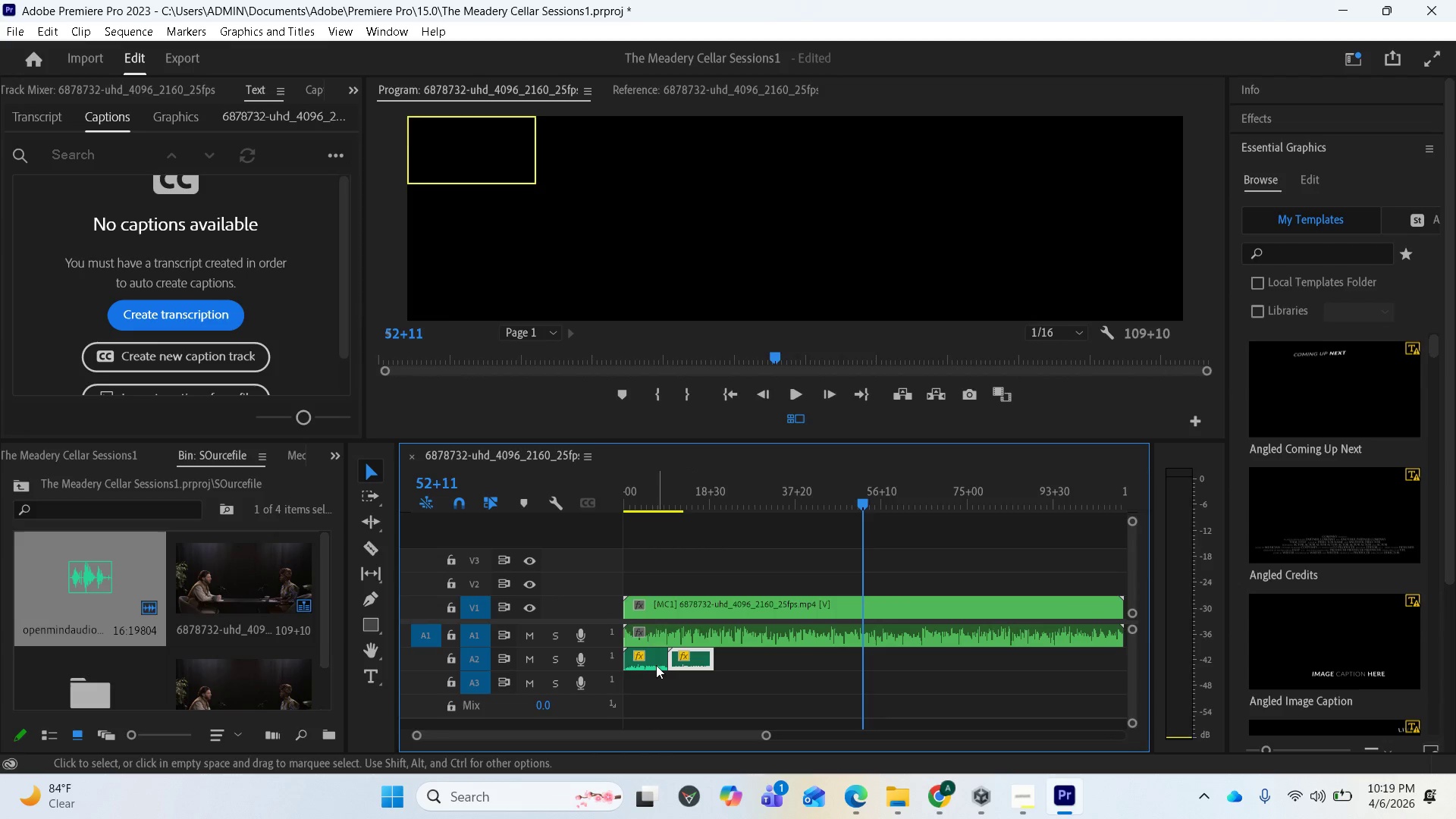 
hold_key(key=ShiftLeft, duration=0.81)
left_click([653, 665])
 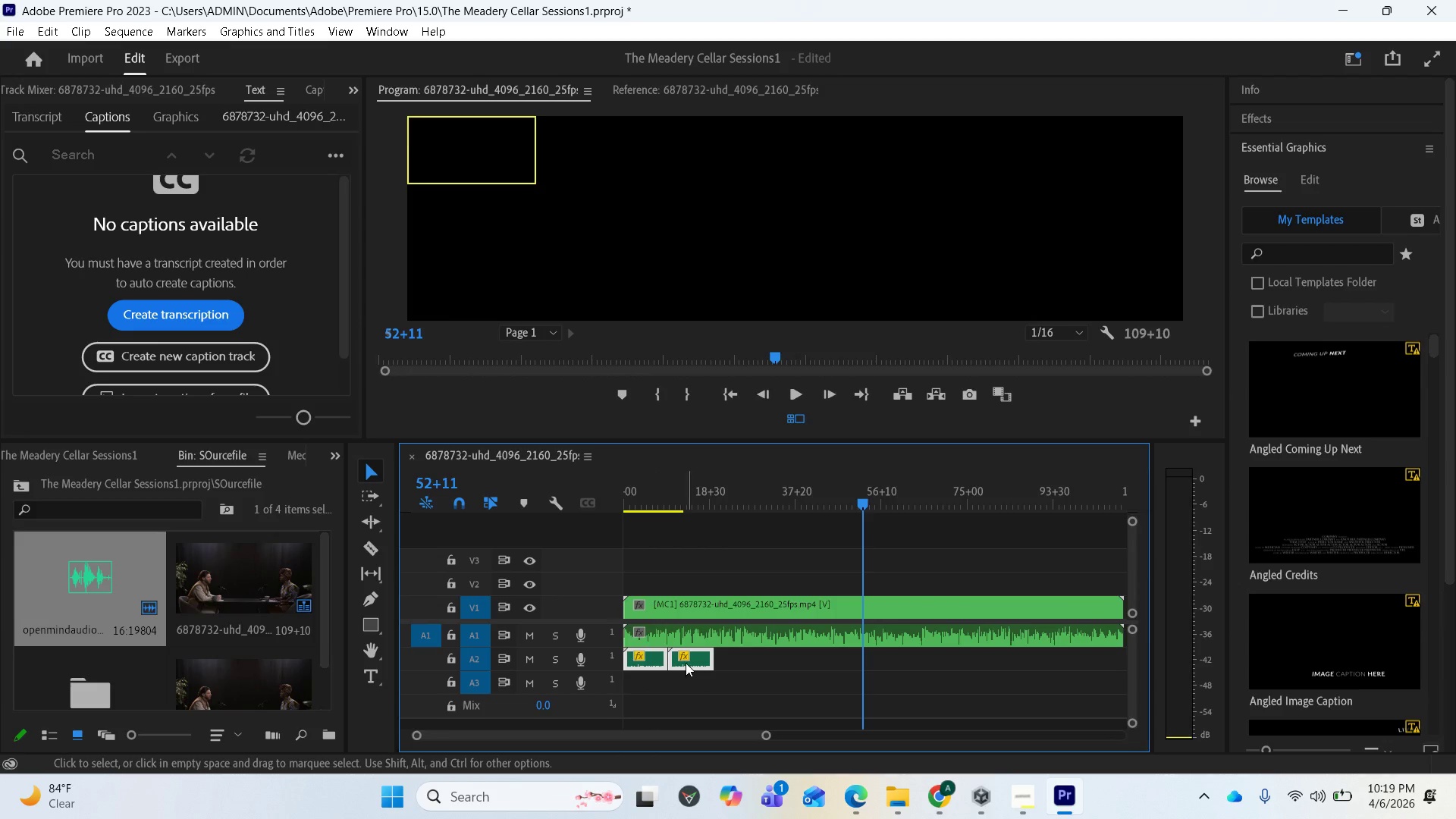 
hold_key(key=AltLeft, duration=2.88)
left_click_drag(start_coordinate=[688, 658], to_coordinate=[779, 657])
 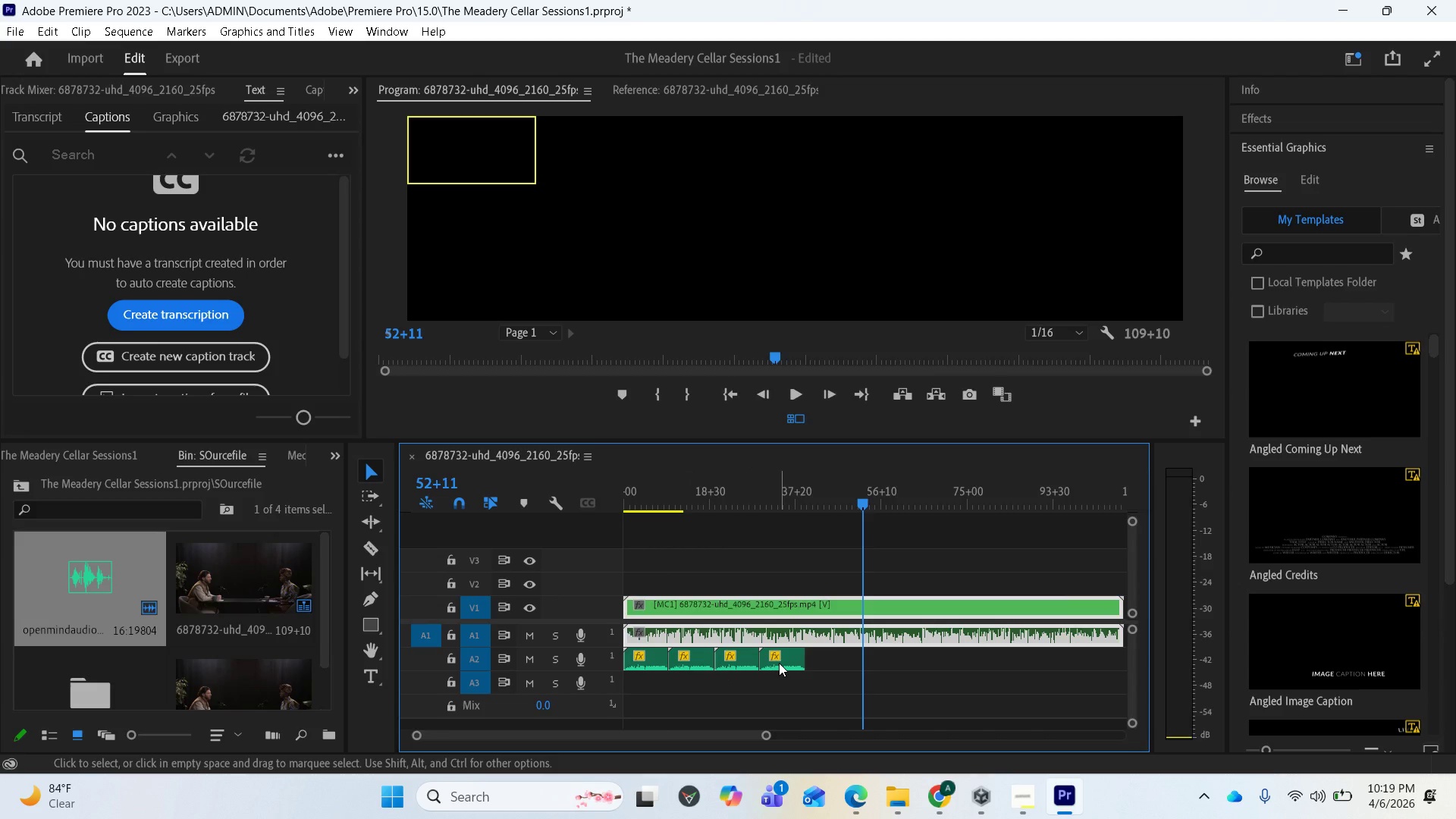 
left_click([778, 663])
 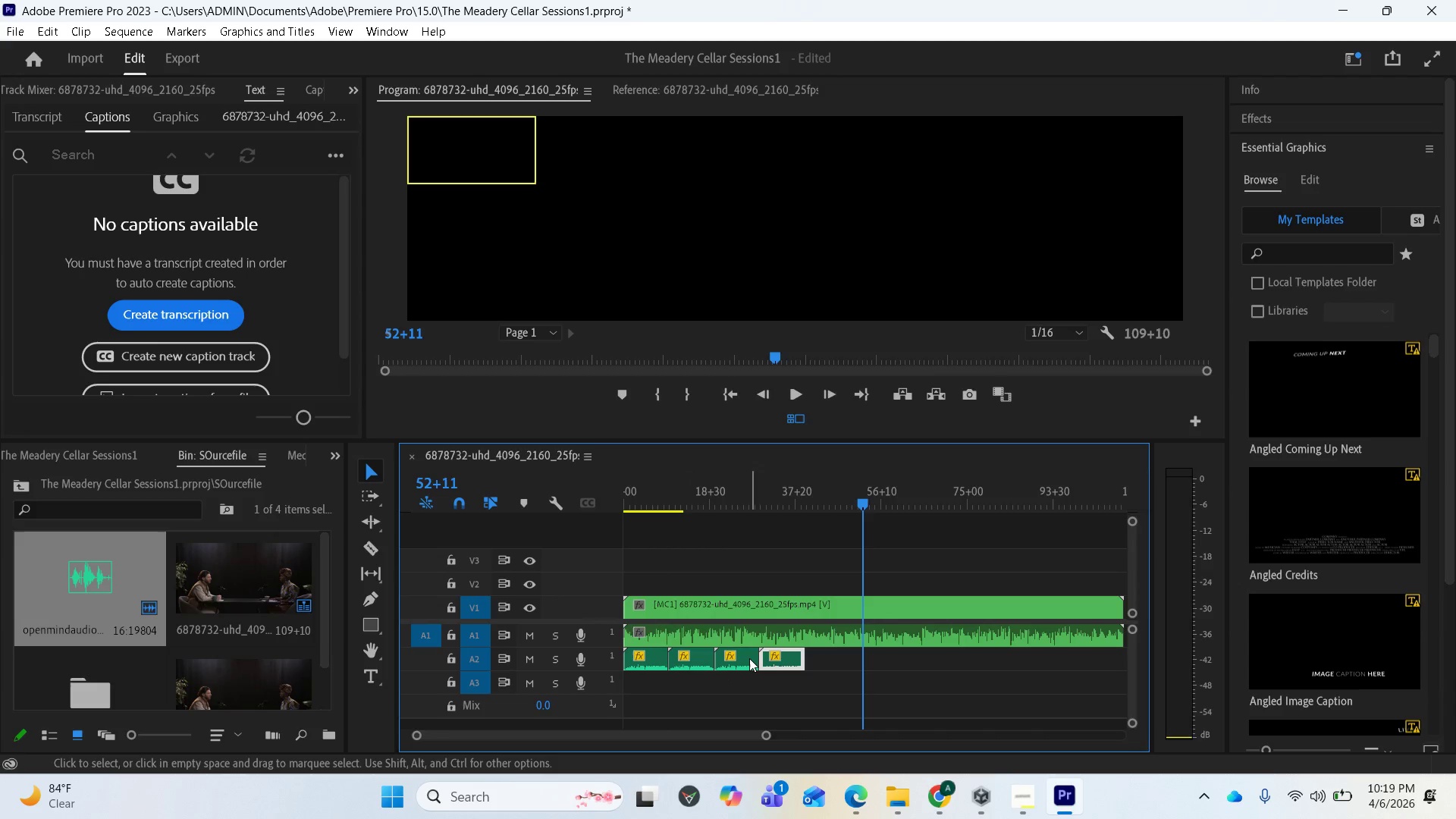 
hold_key(key=AltLeft, duration=0.98)
left_click([748, 658])
 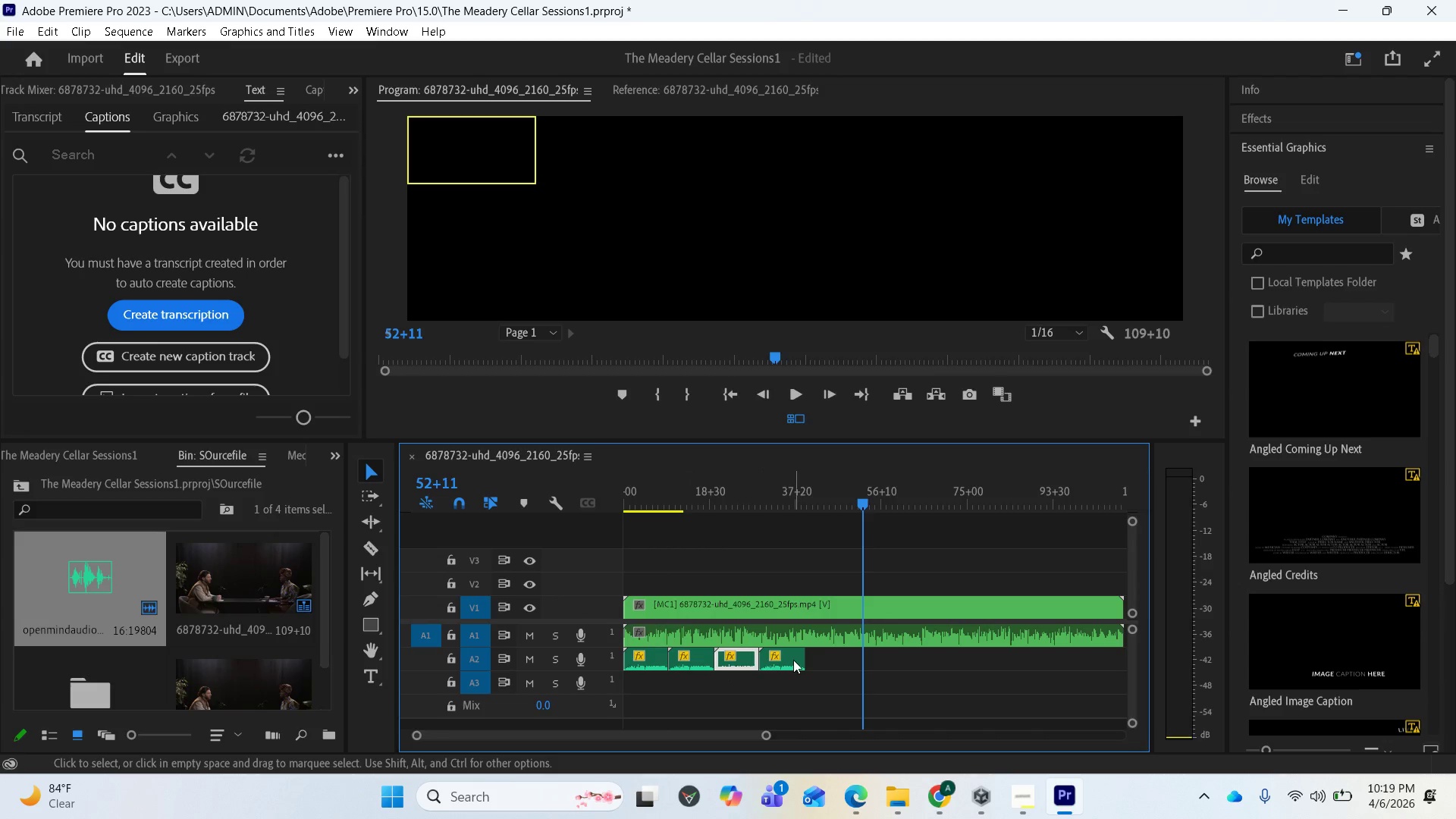 
hold_key(key=ShiftLeft, duration=0.67)
left_click([793, 660])
 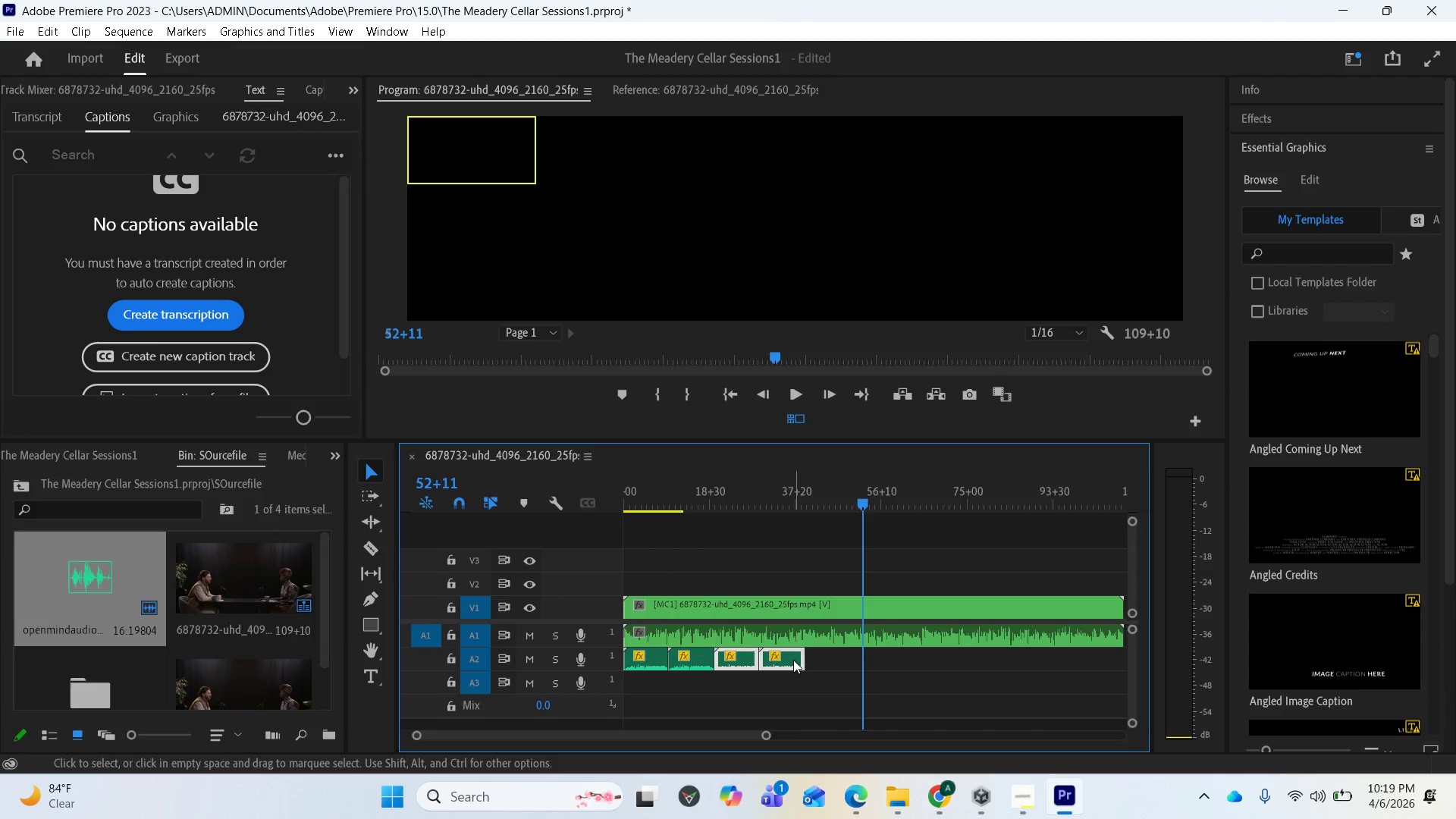 
hold_key(key=AltLeft, duration=2.2)
left_click_drag(start_coordinate=[793, 660], to_coordinate=[881, 657])
 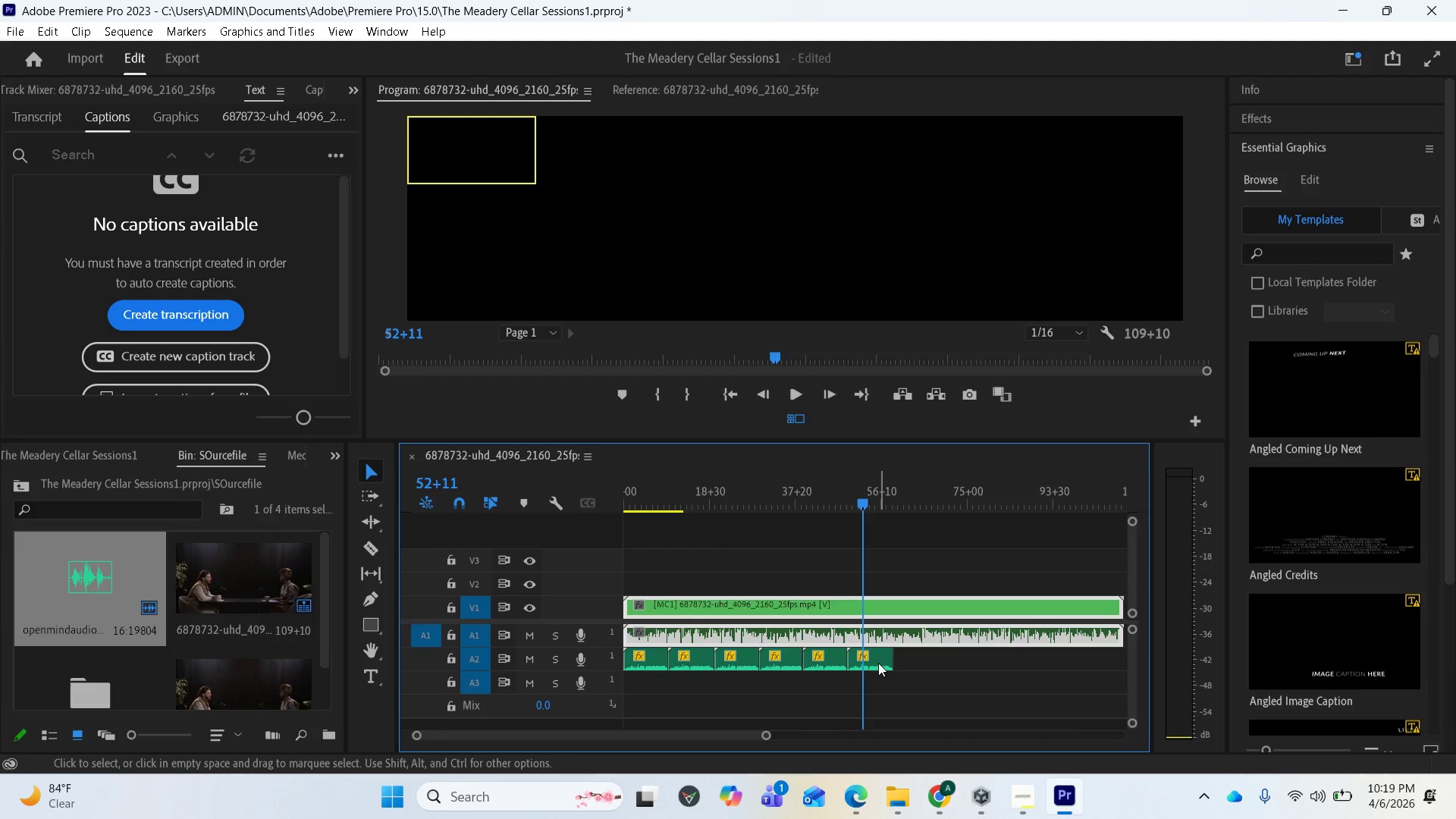 
left_click([877, 663])
 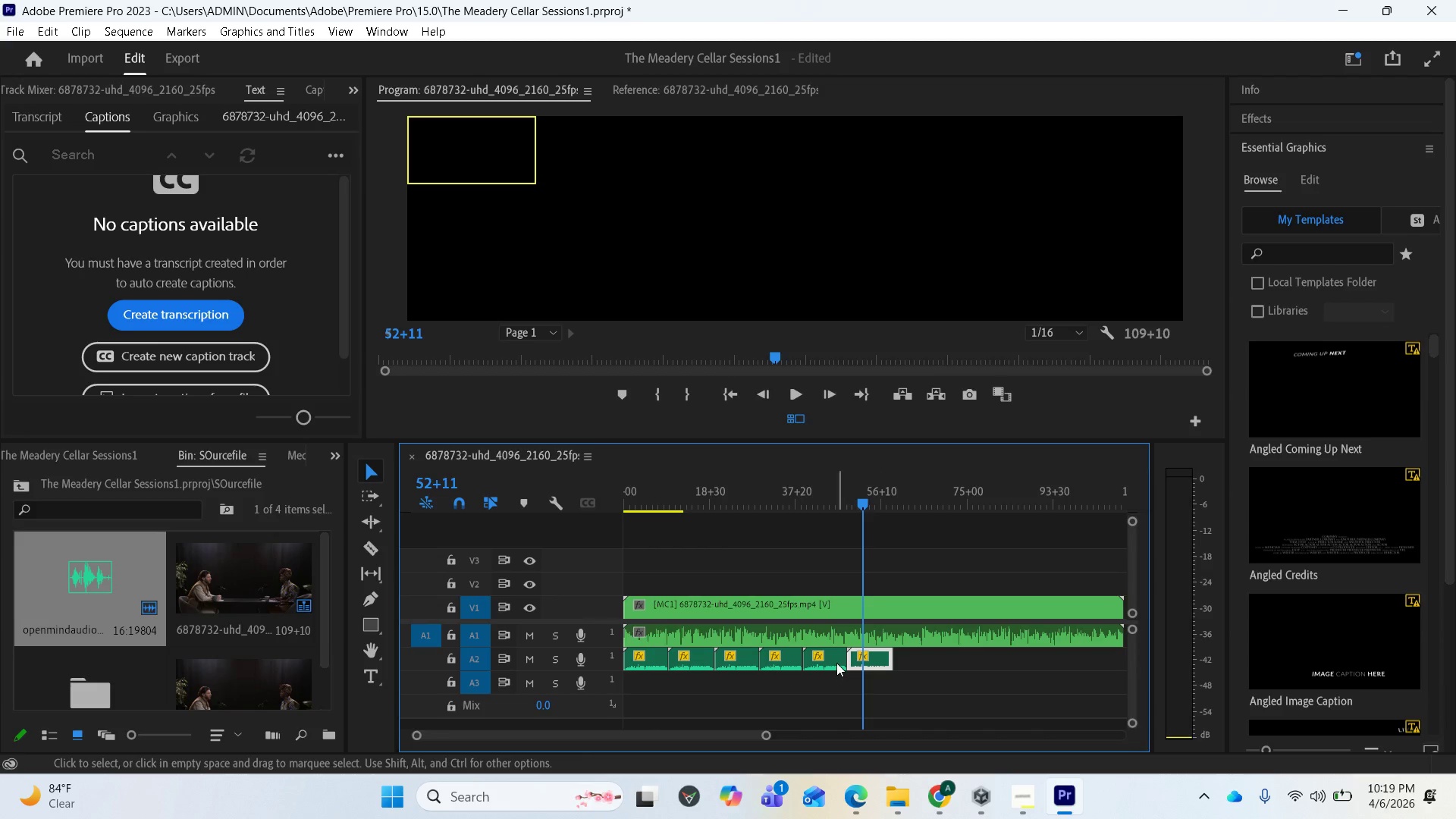 
key(Shift+ShiftLeft)
 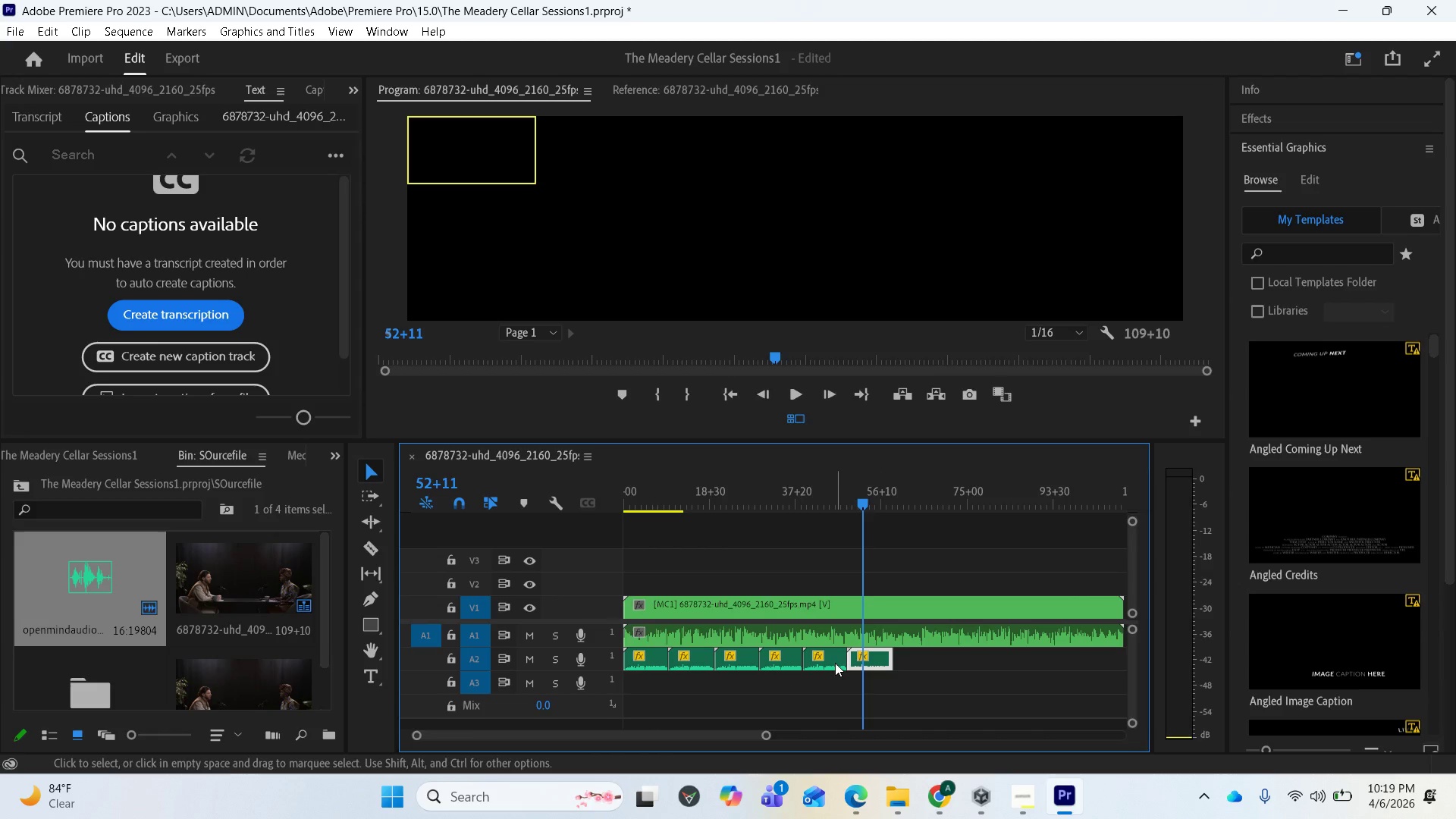 
hold_key(key=ControlLeft, duration=0.36)
 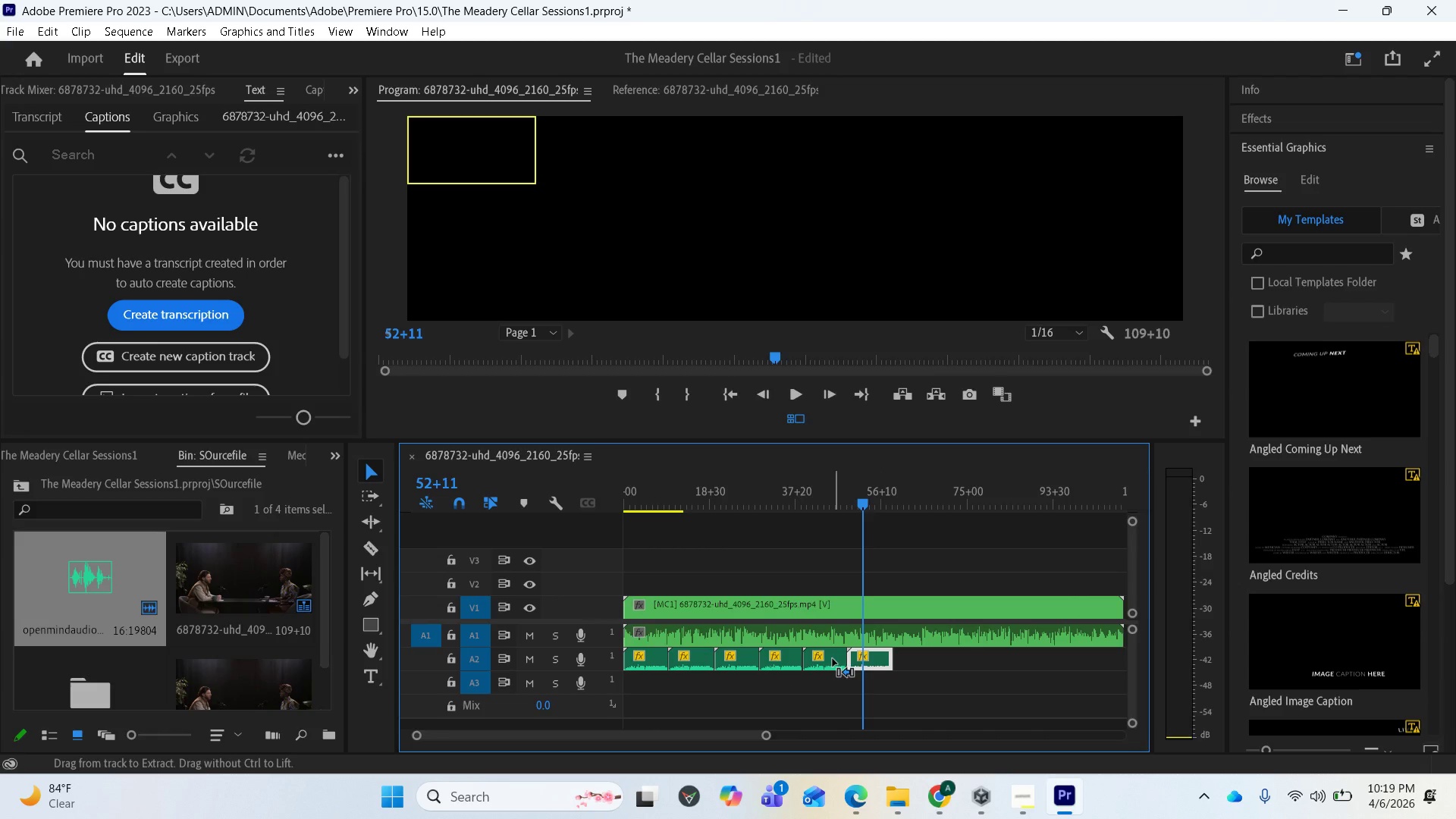 
hold_key(key=ShiftLeft, duration=0.73)
left_click([833, 659])
 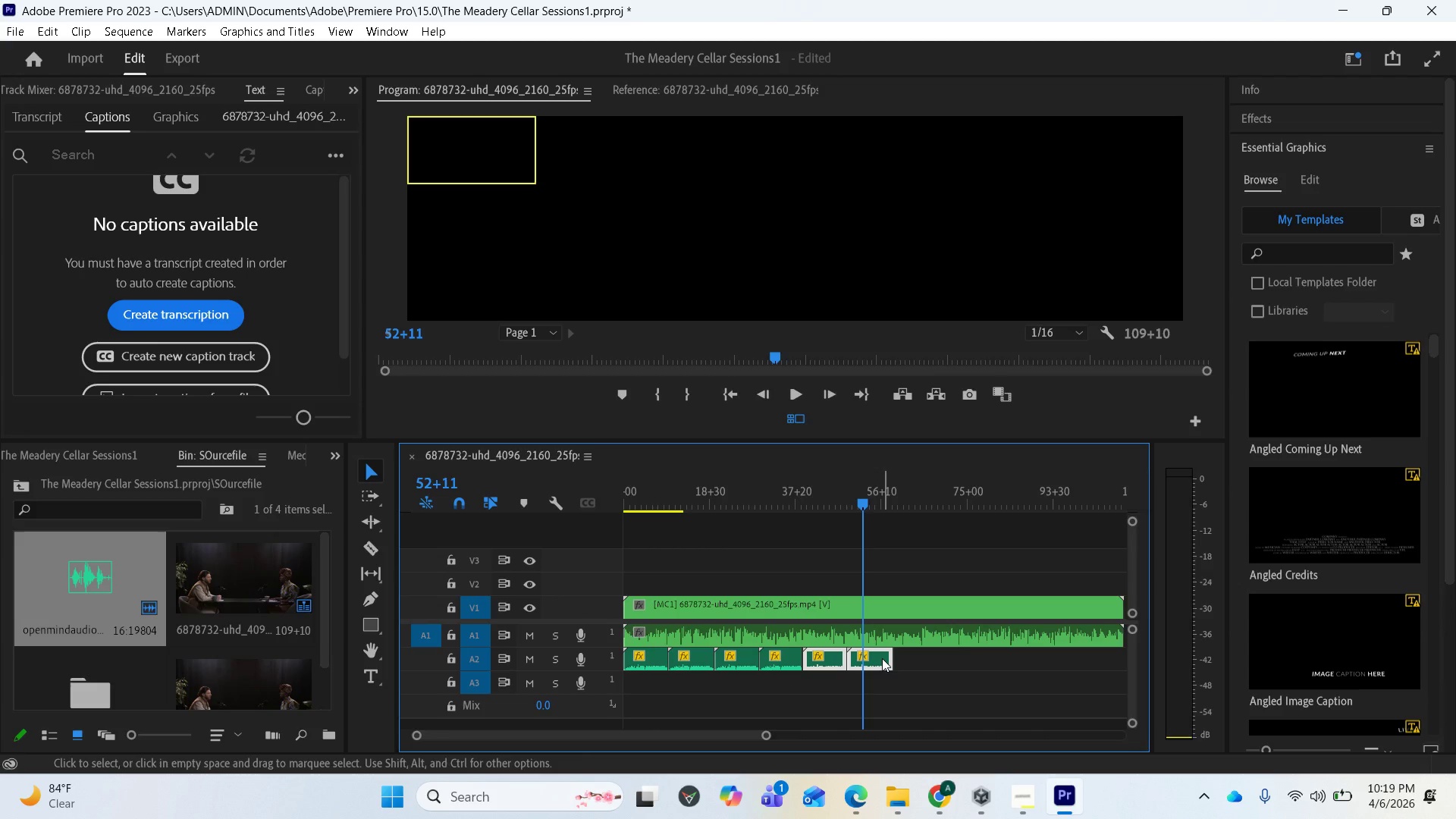 
hold_key(key=AltLeft, duration=0.86)
 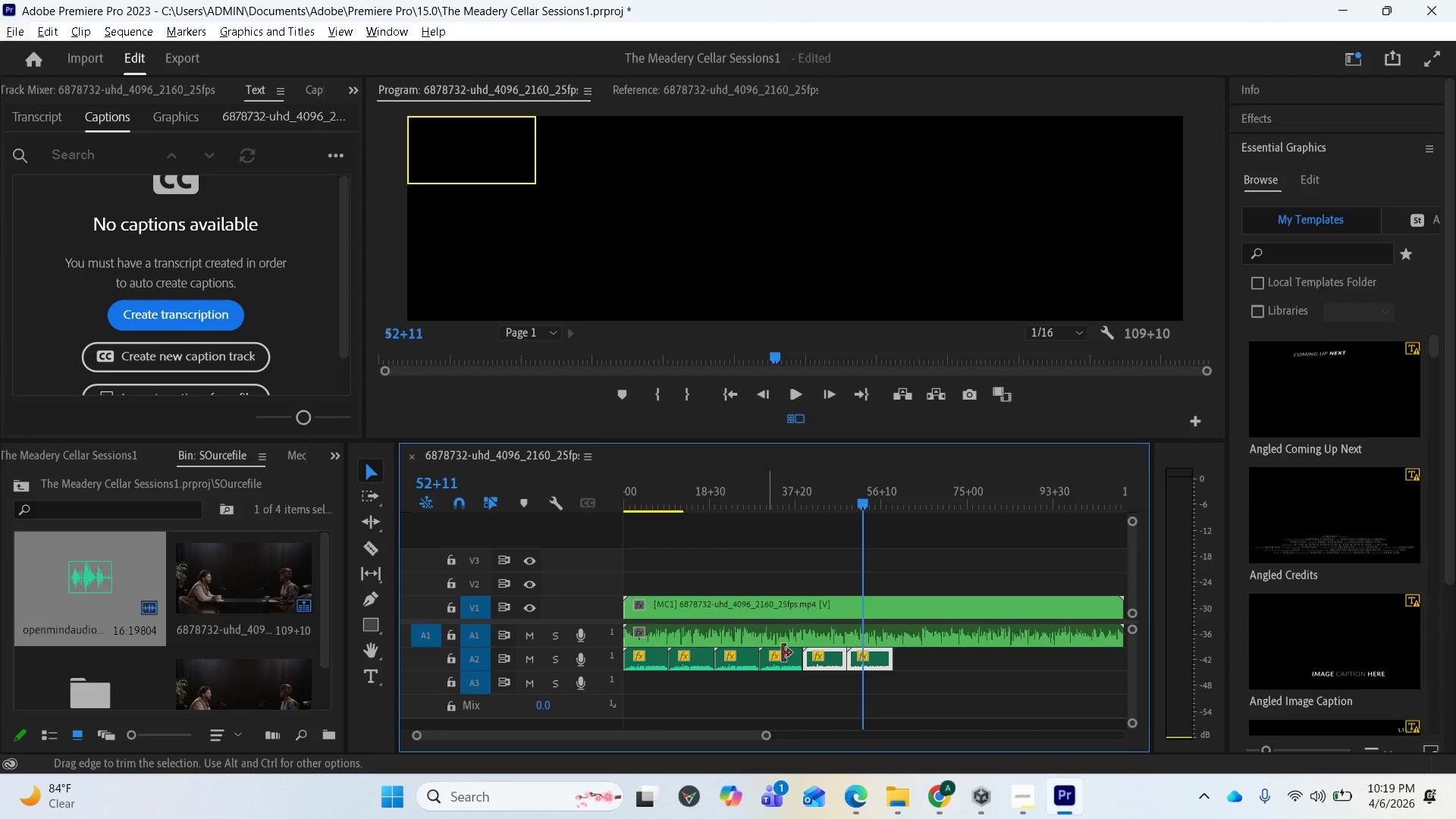 
scroll: coordinate [807, 738], scroll_direction: up, amount: 2.0
 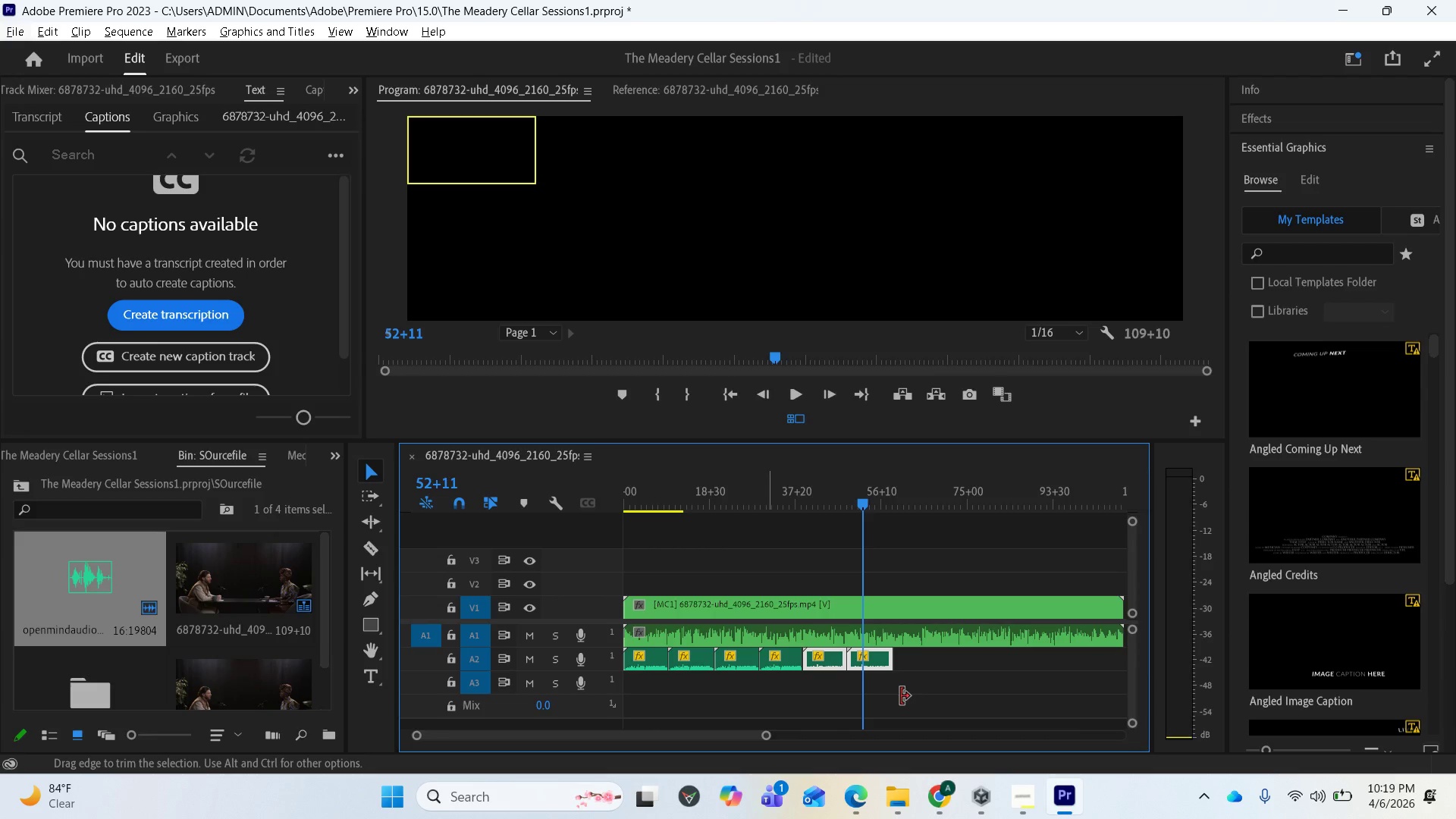 
key(Equal)
 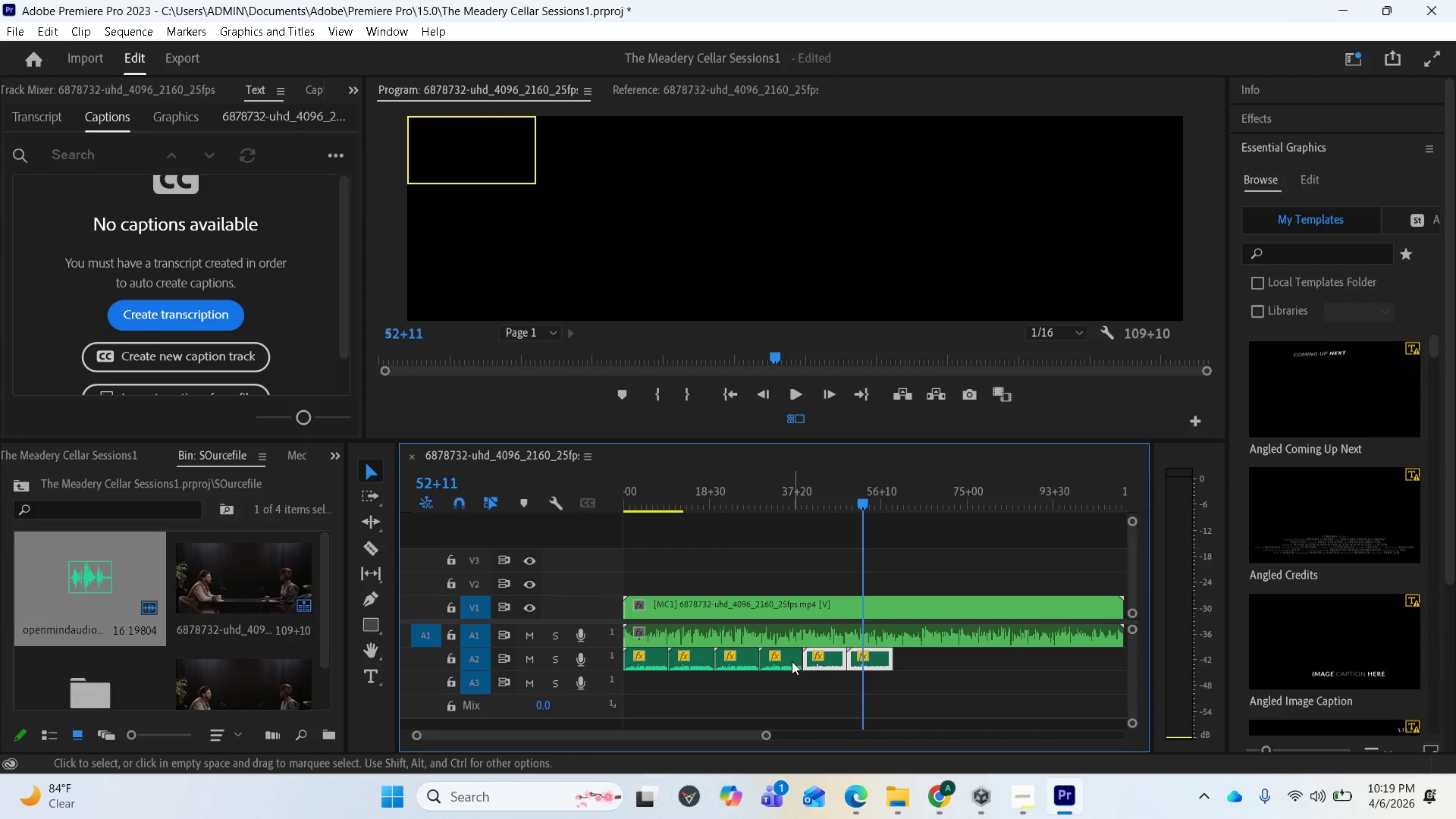 
hold_key(key=ShiftLeft, duration=3.83)
left_click([783, 659])
 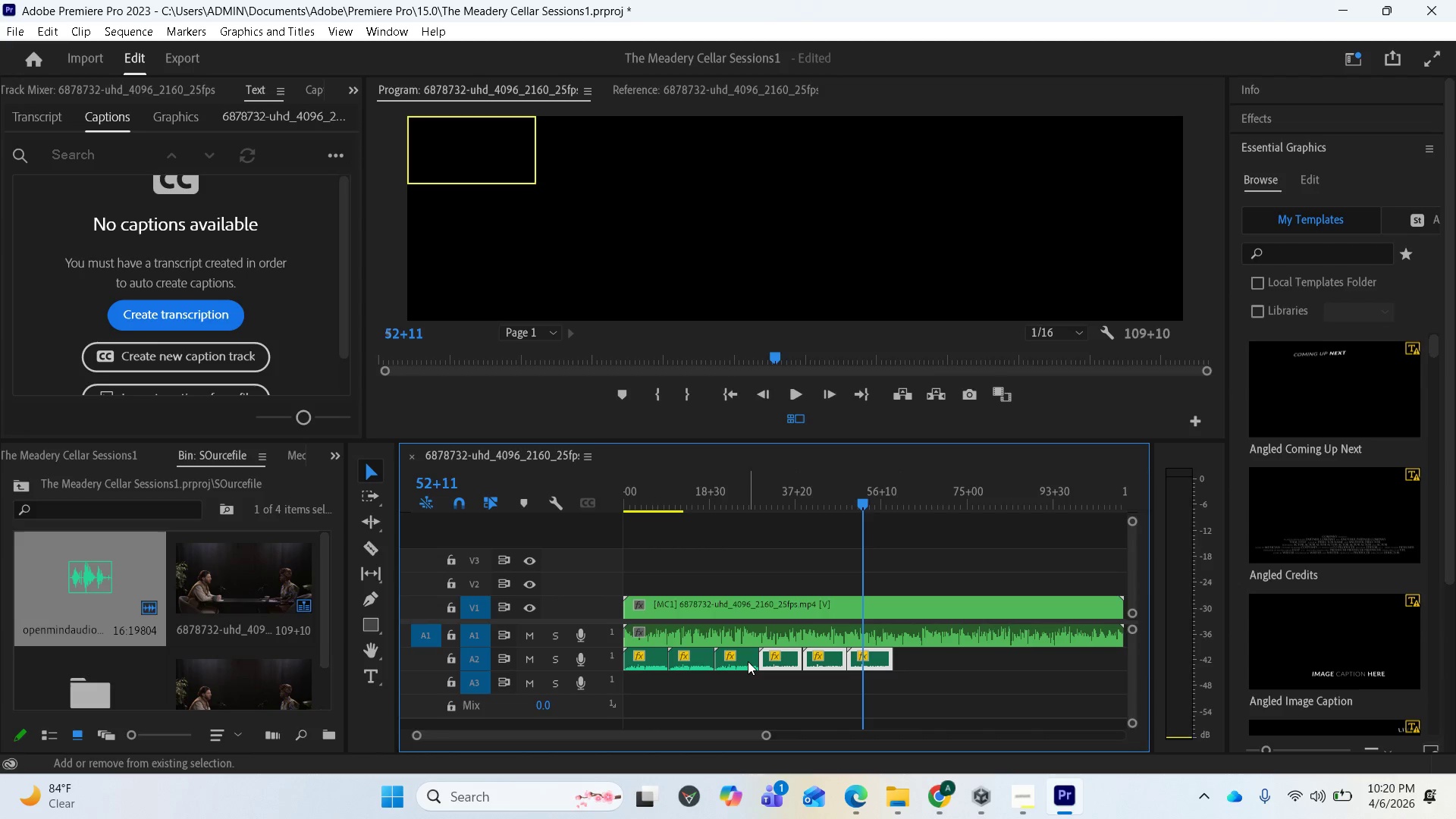 
left_click([748, 661])
 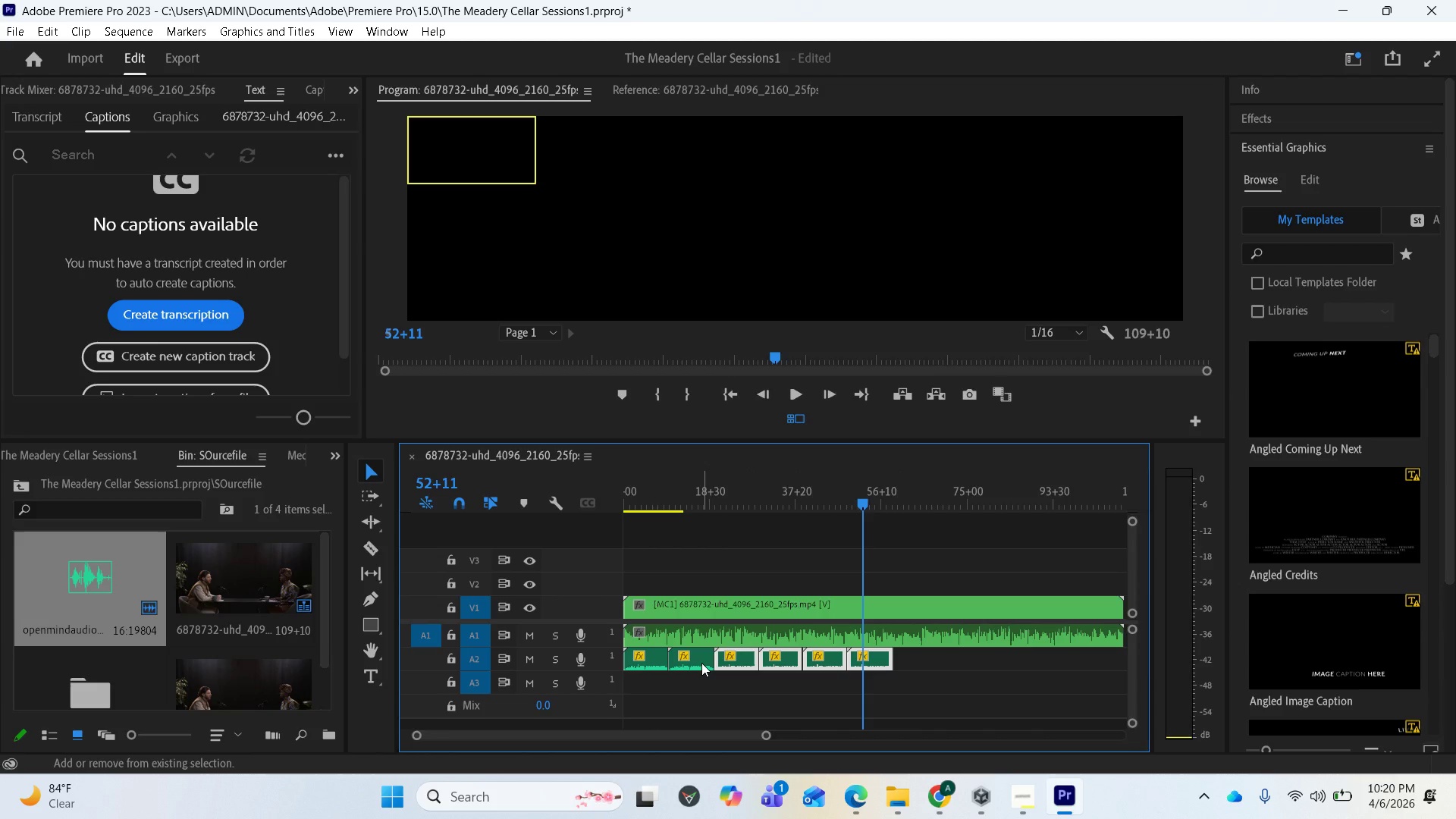 
left_click([701, 663])
 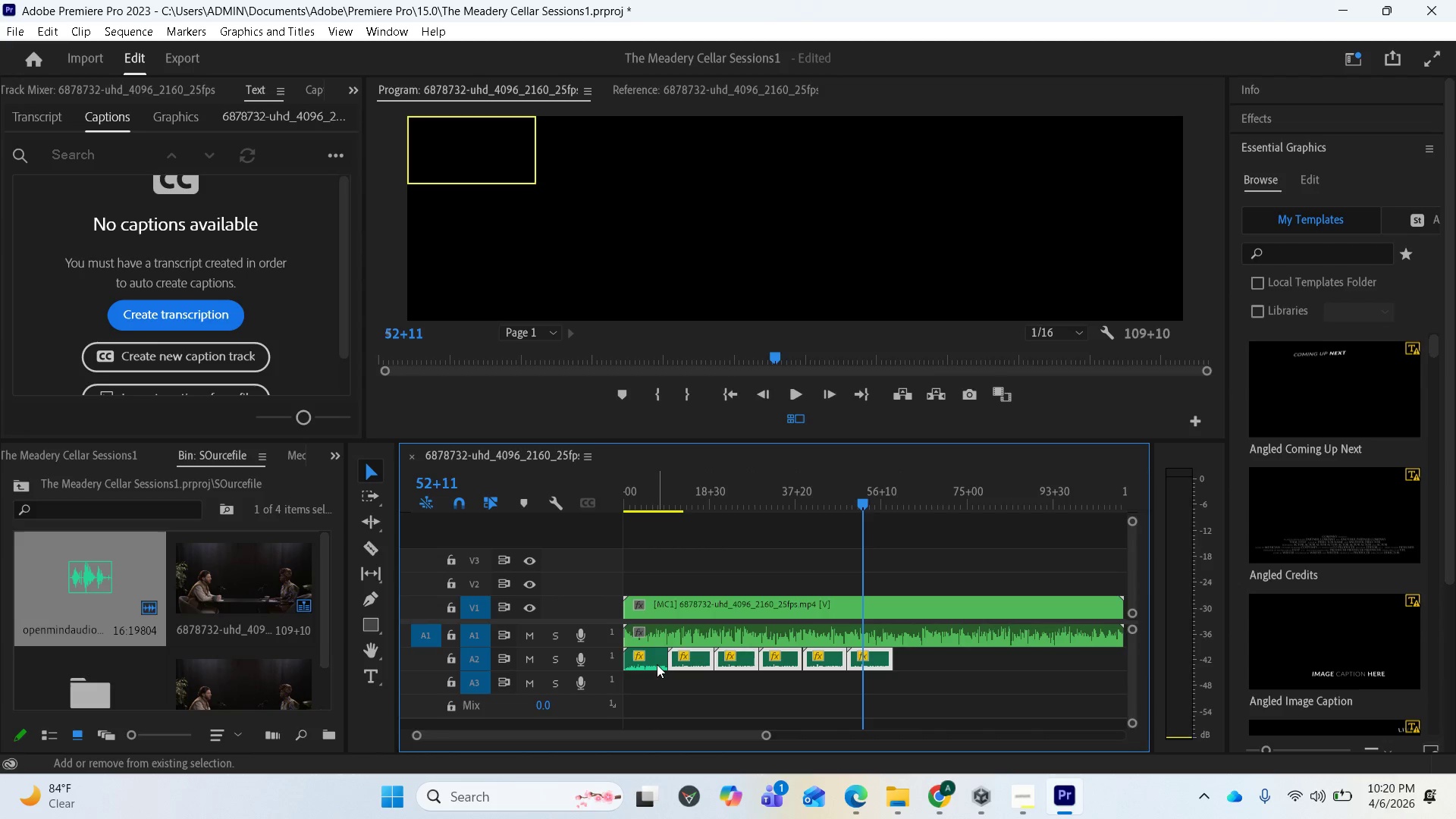 
left_click([654, 664])
 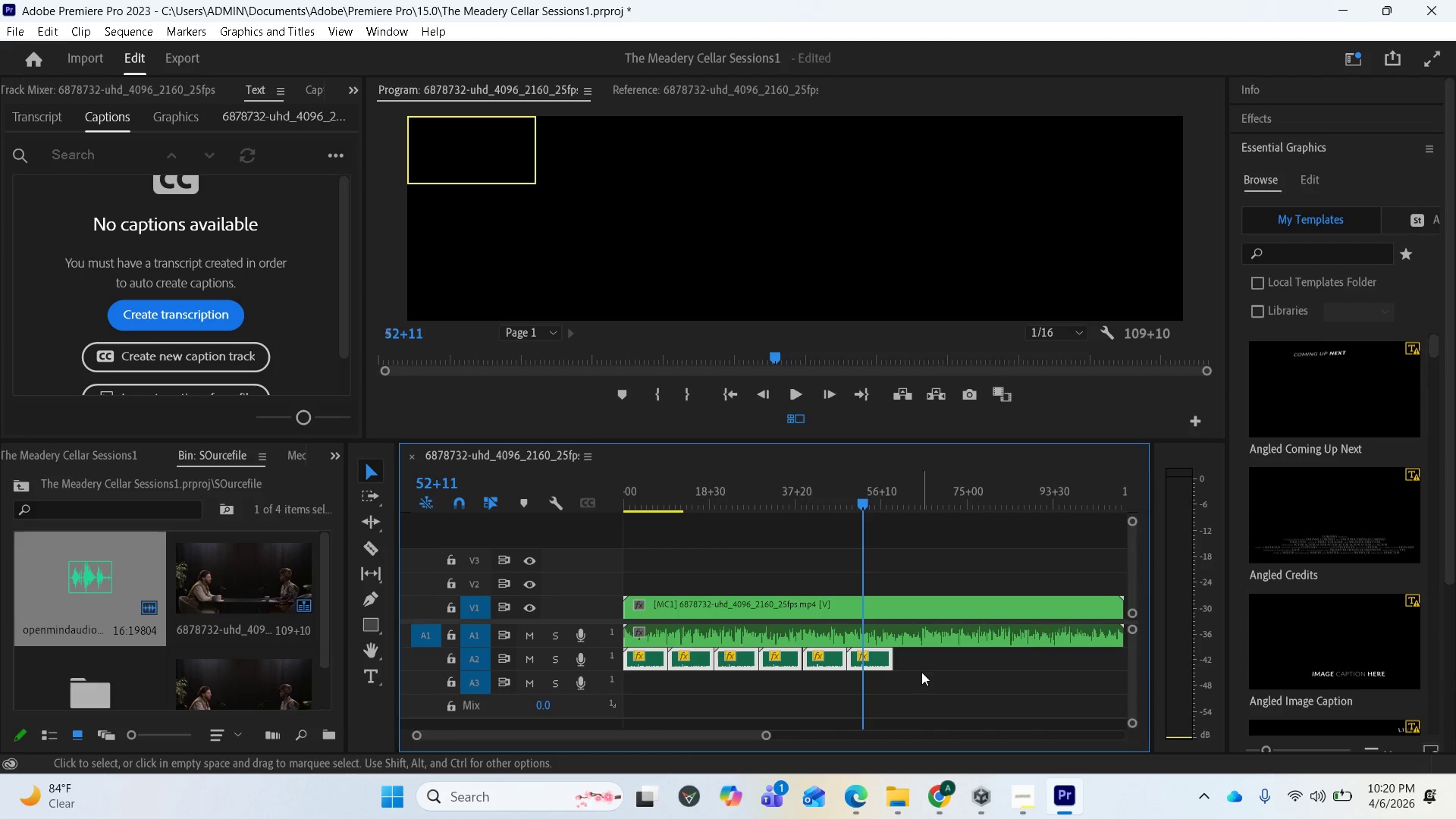 
scroll: coordinate [927, 673], scroll_direction: down, amount: 1.0
 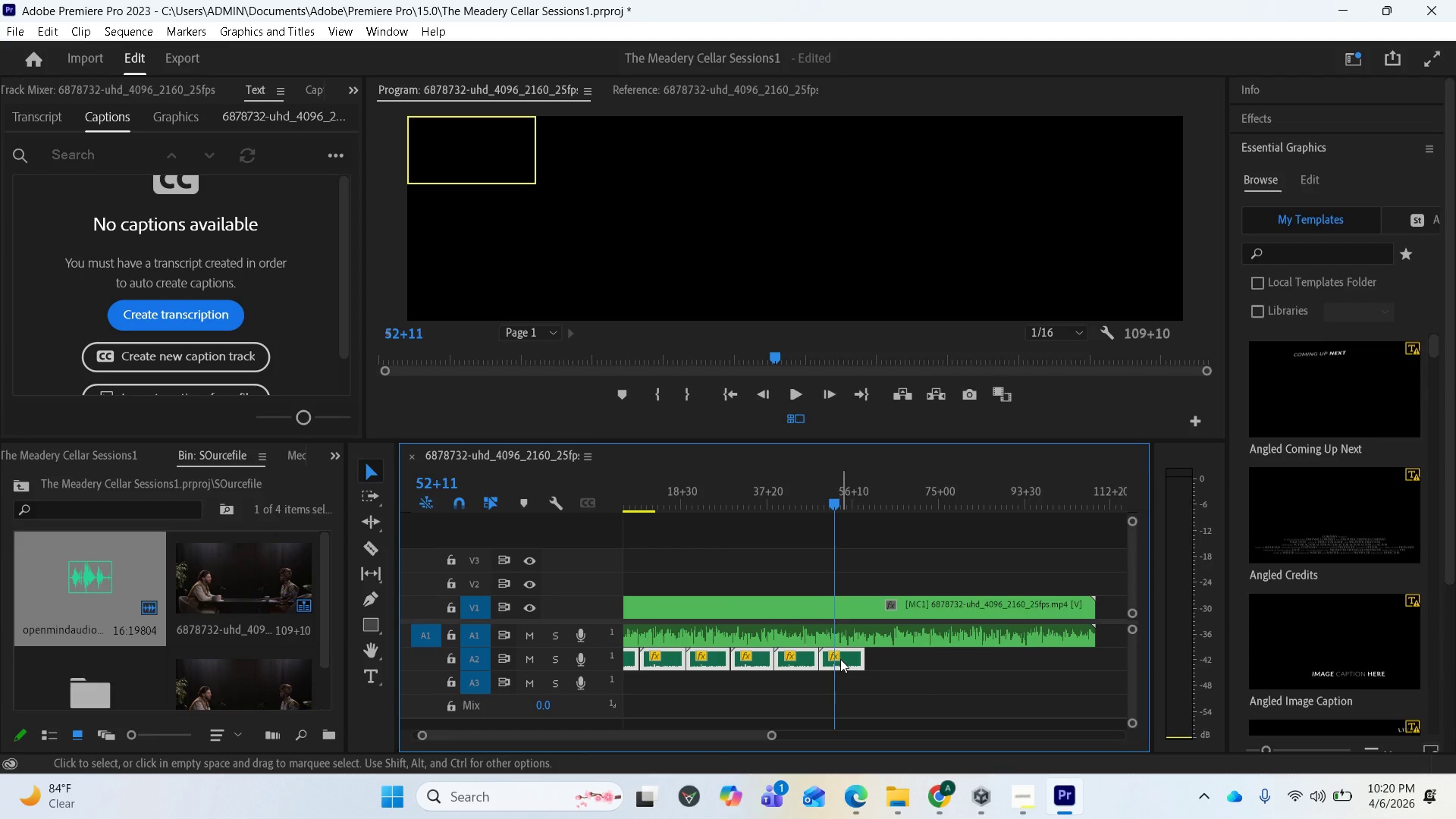 
hold_key(key=AltLeft, duration=9.62)
left_click_drag(start_coordinate=[840, 659], to_coordinate=[1106, 657])
 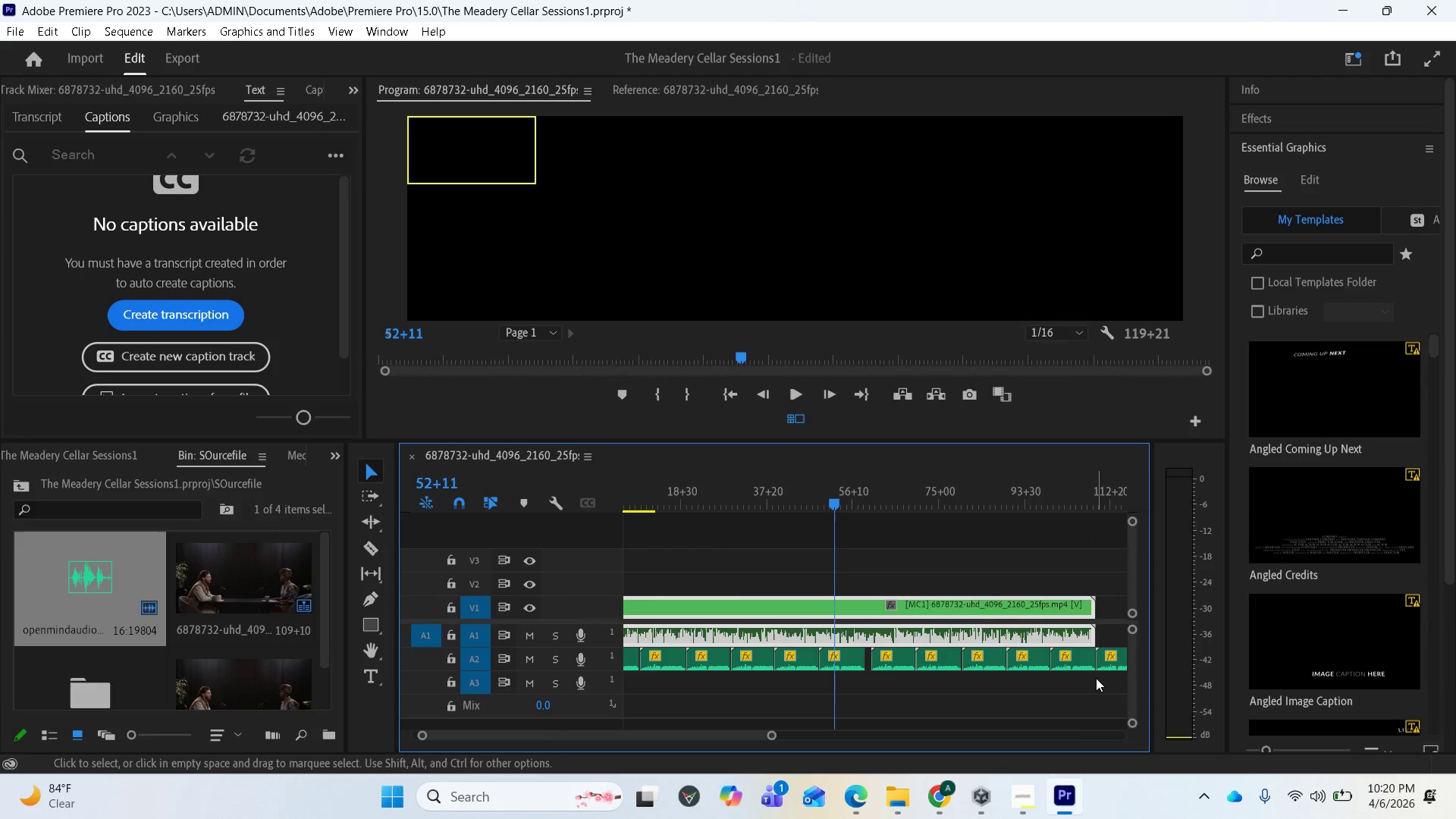 
scroll: coordinate [957, 685], scroll_direction: up, amount: 9.0
 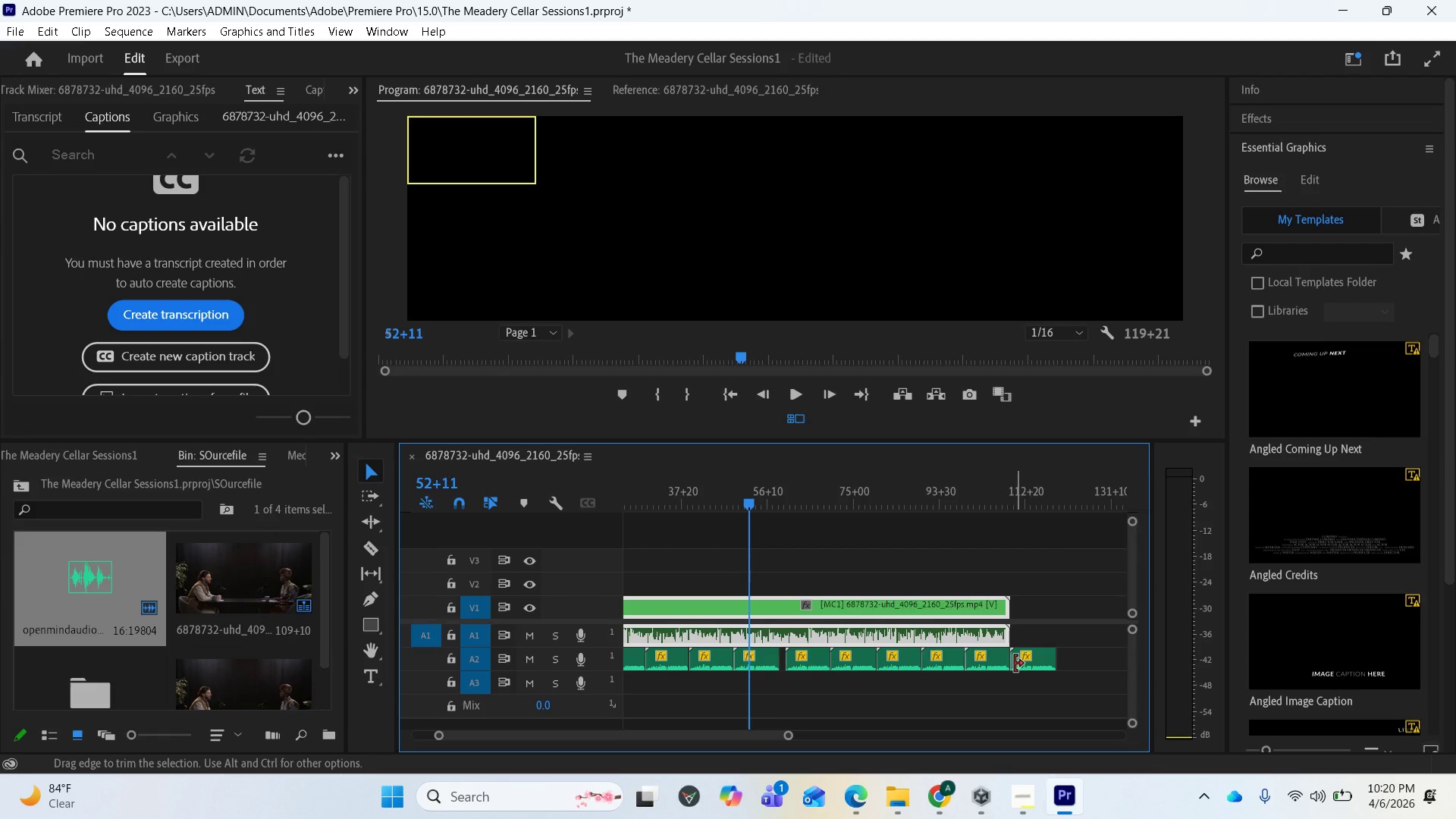 
left_click([1039, 661])
 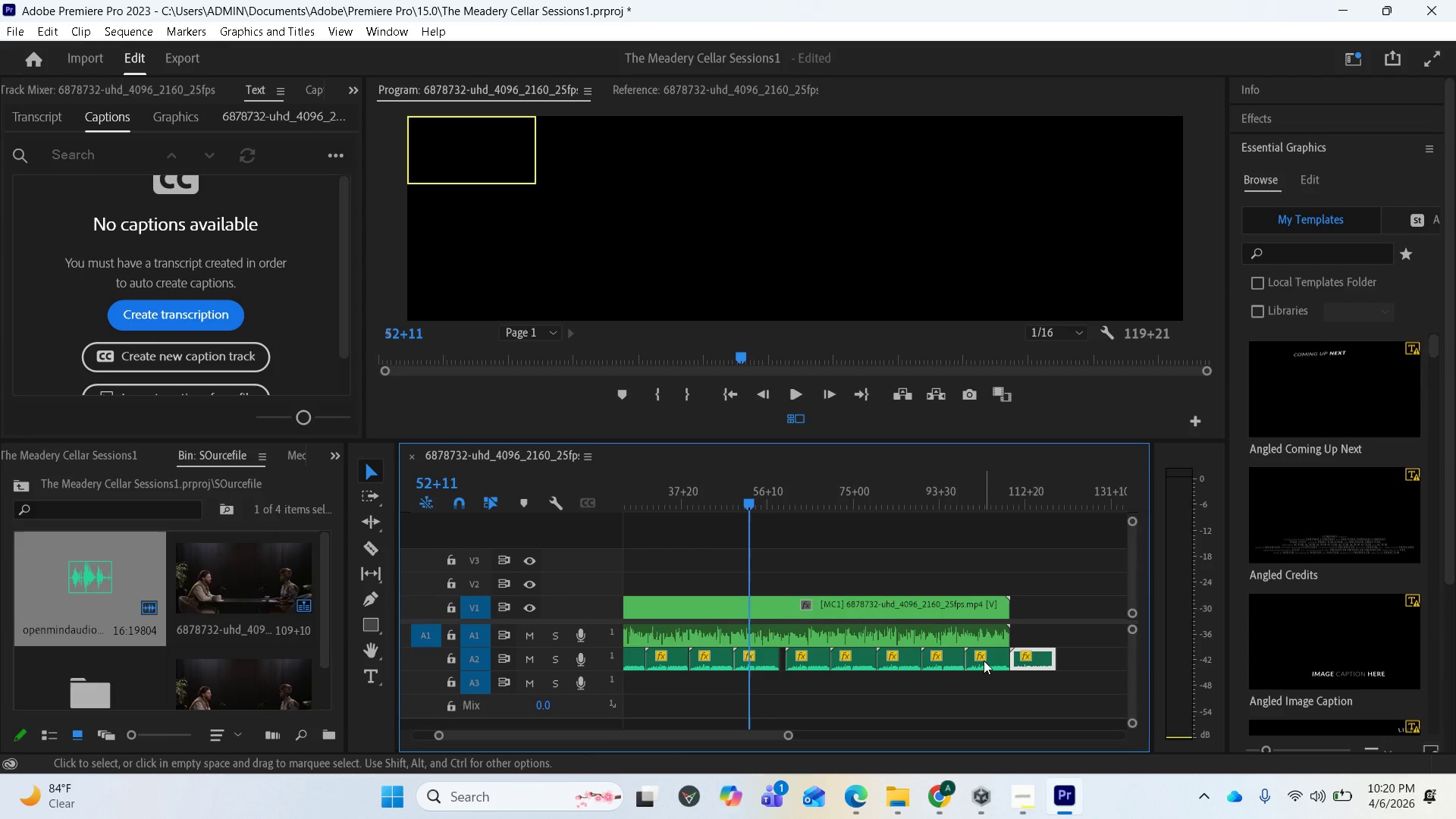 
hold_key(key=ShiftLeft, duration=5.74)
left_click([985, 659])
 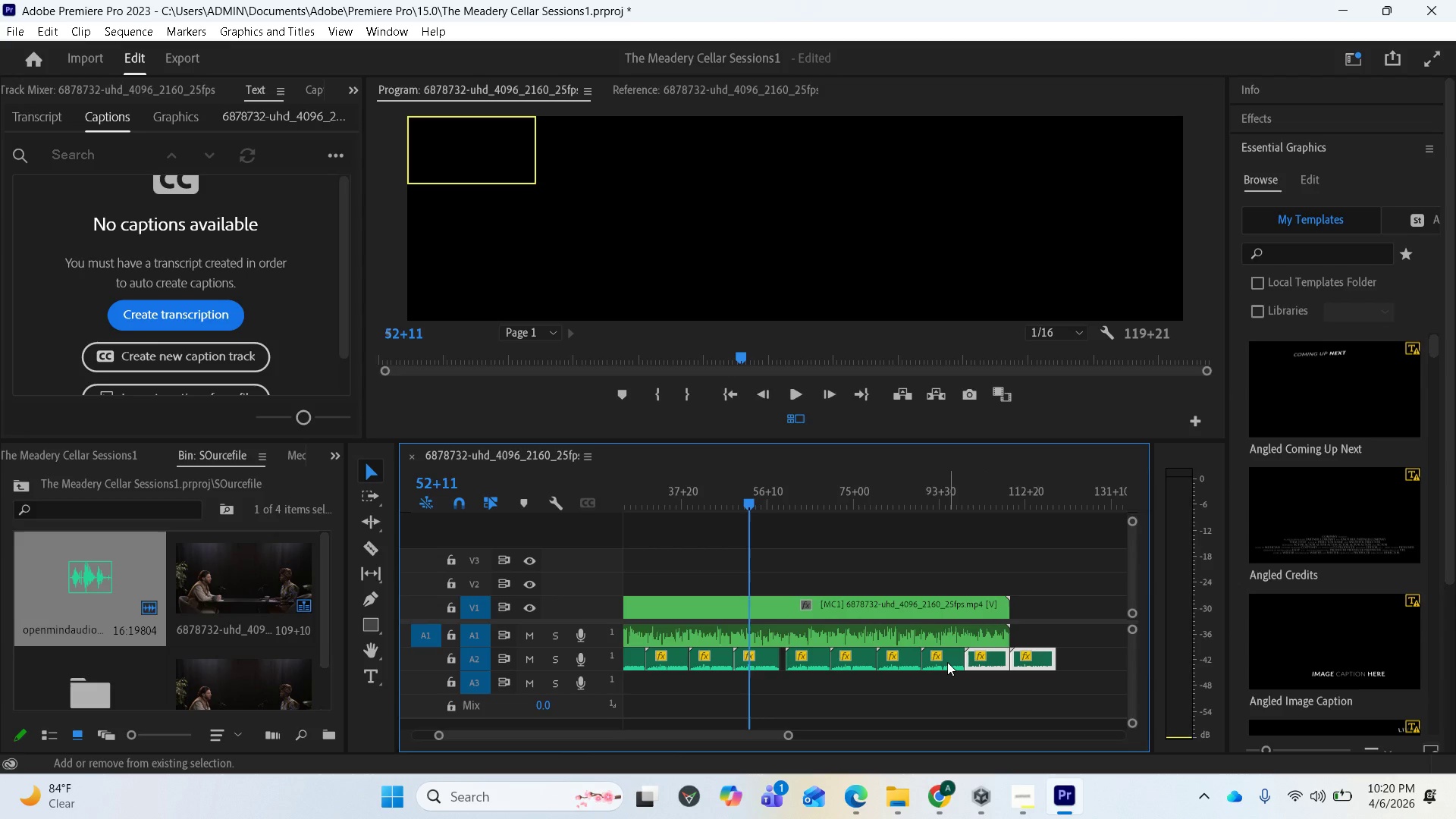 
left_click([947, 662])
 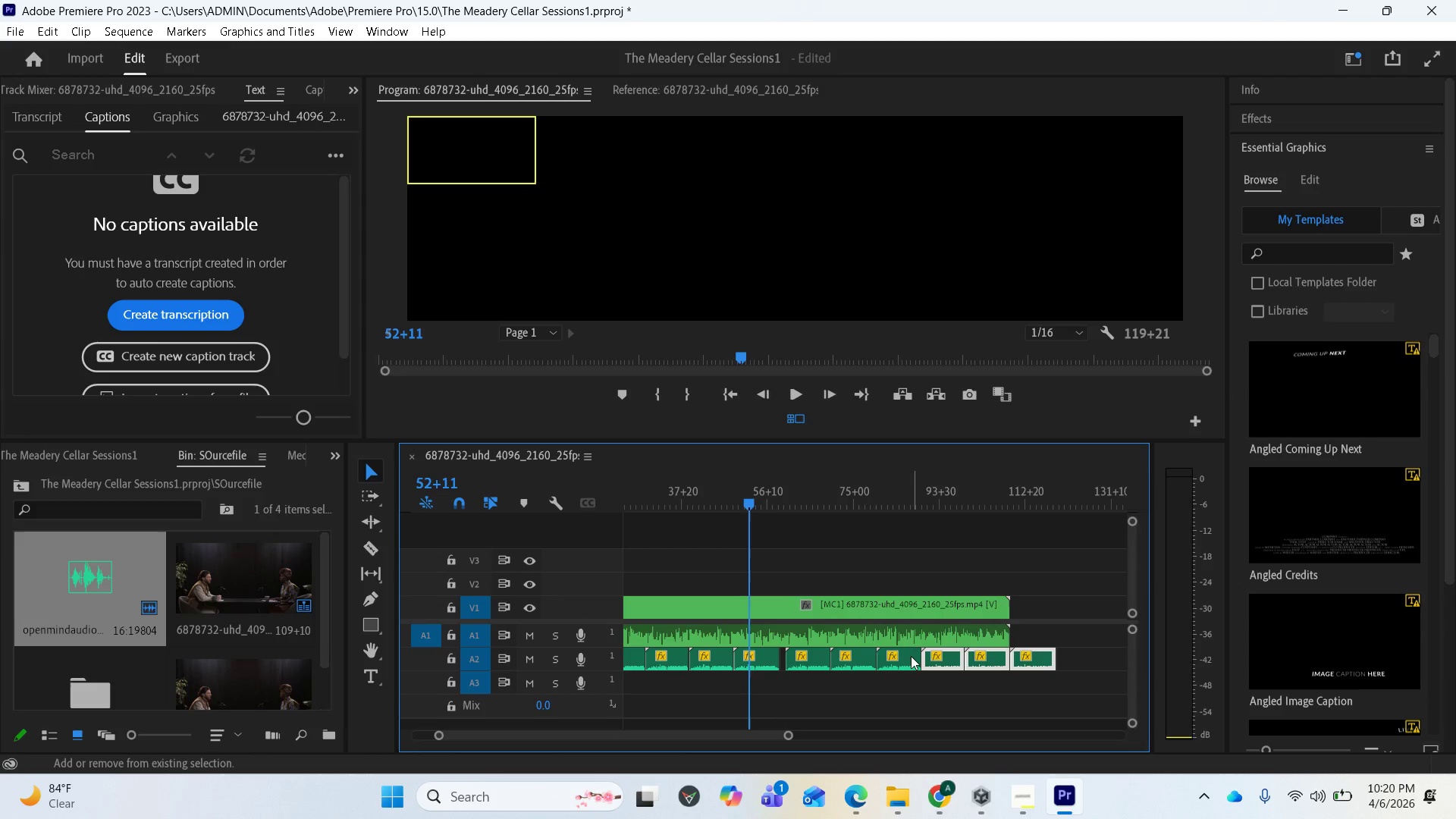 
left_click([911, 656])
 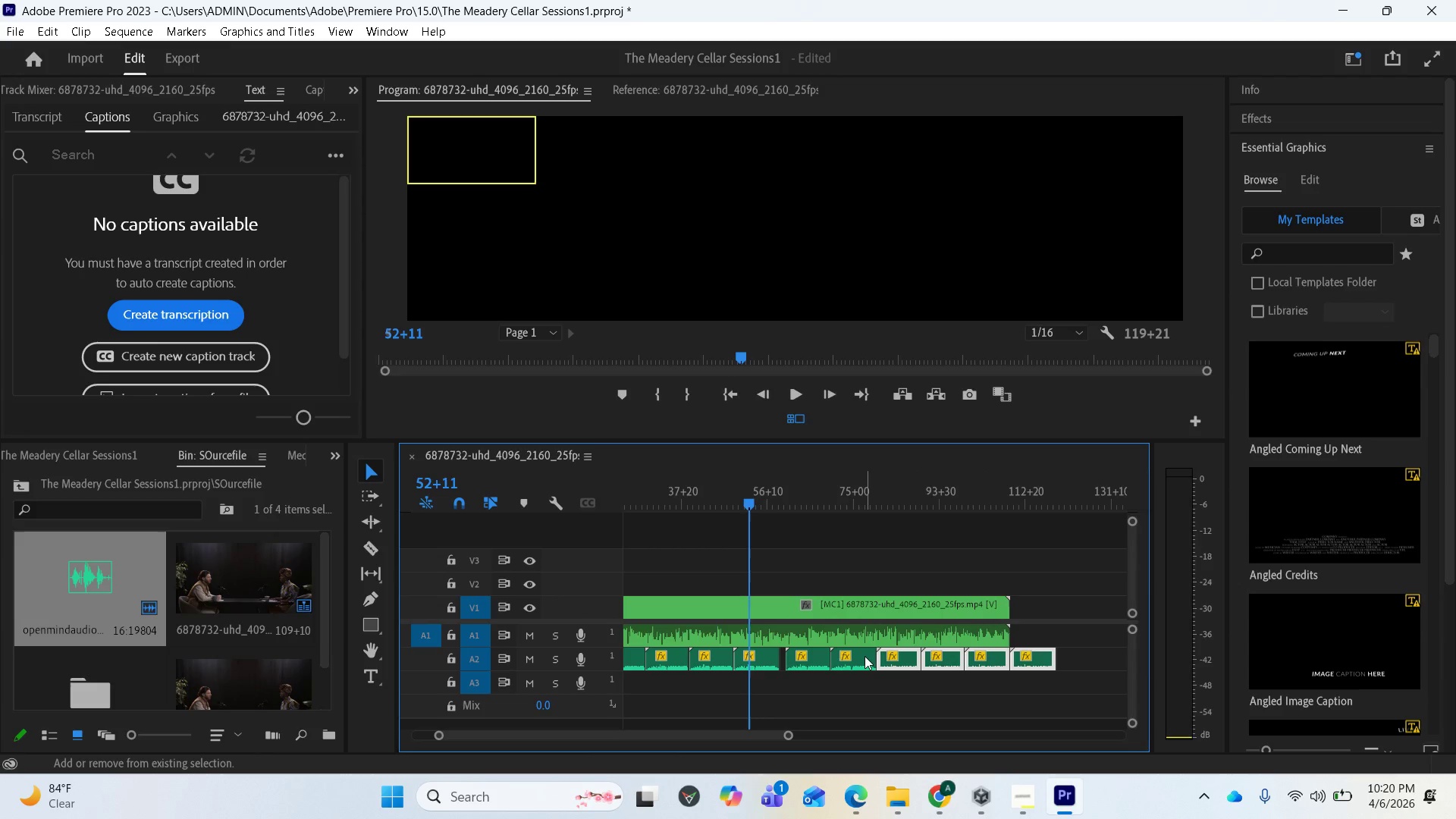 
left_click([864, 656])
 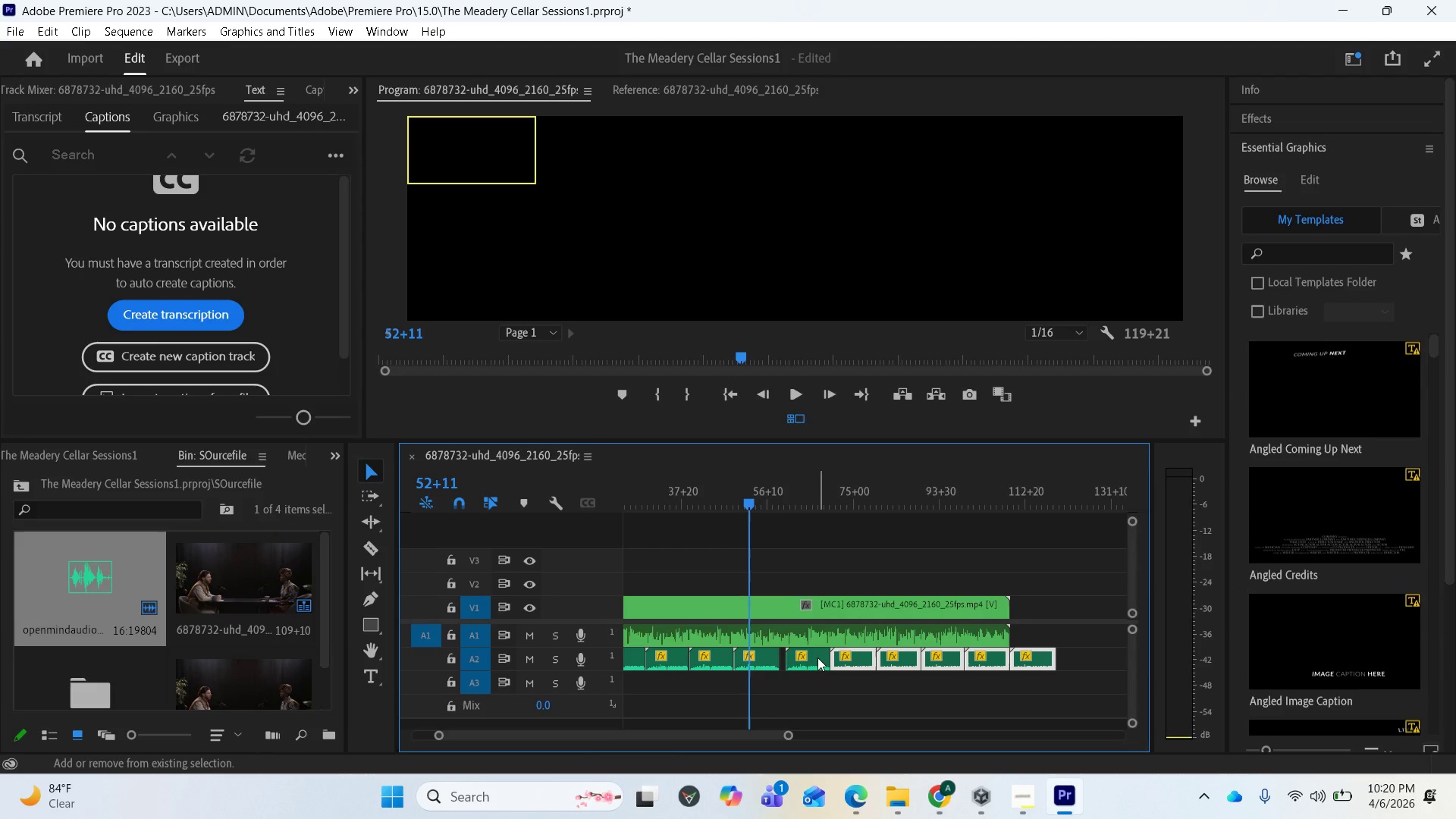 
left_click([817, 657])
 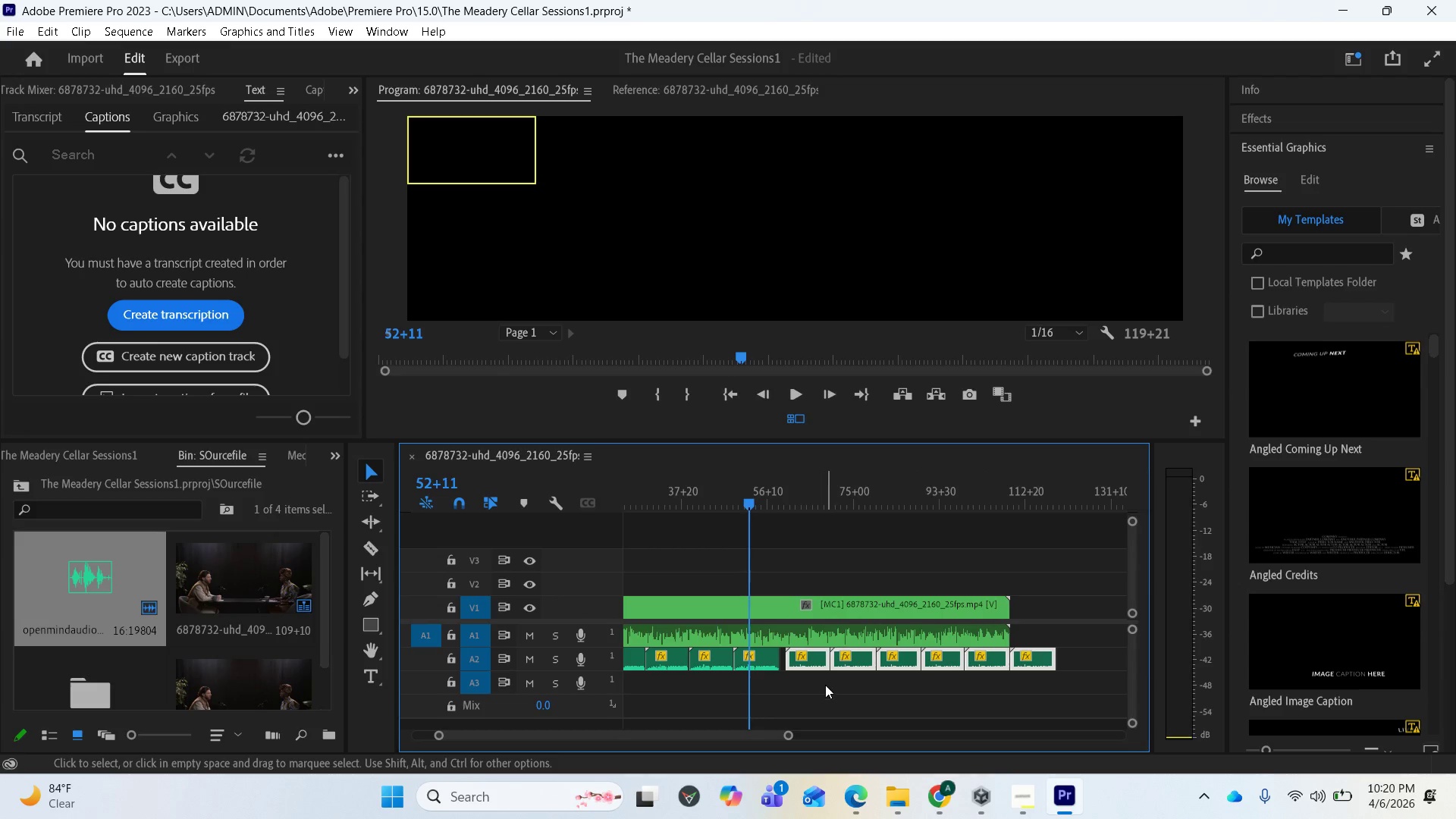 
scroll: coordinate [825, 685], scroll_direction: up, amount: 1.0
 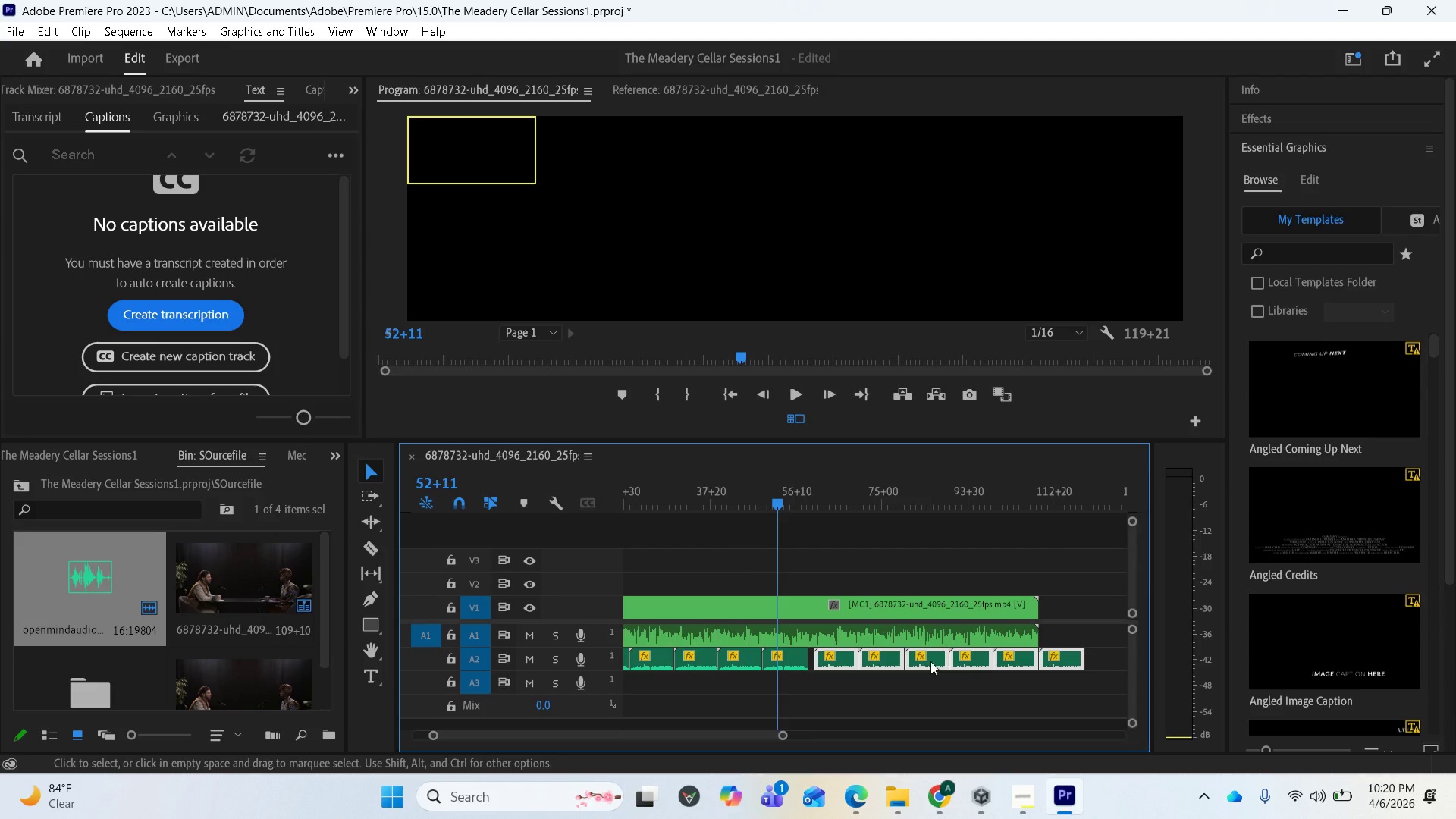 
left_click_drag(start_coordinate=[930, 661], to_coordinate=[926, 661])
 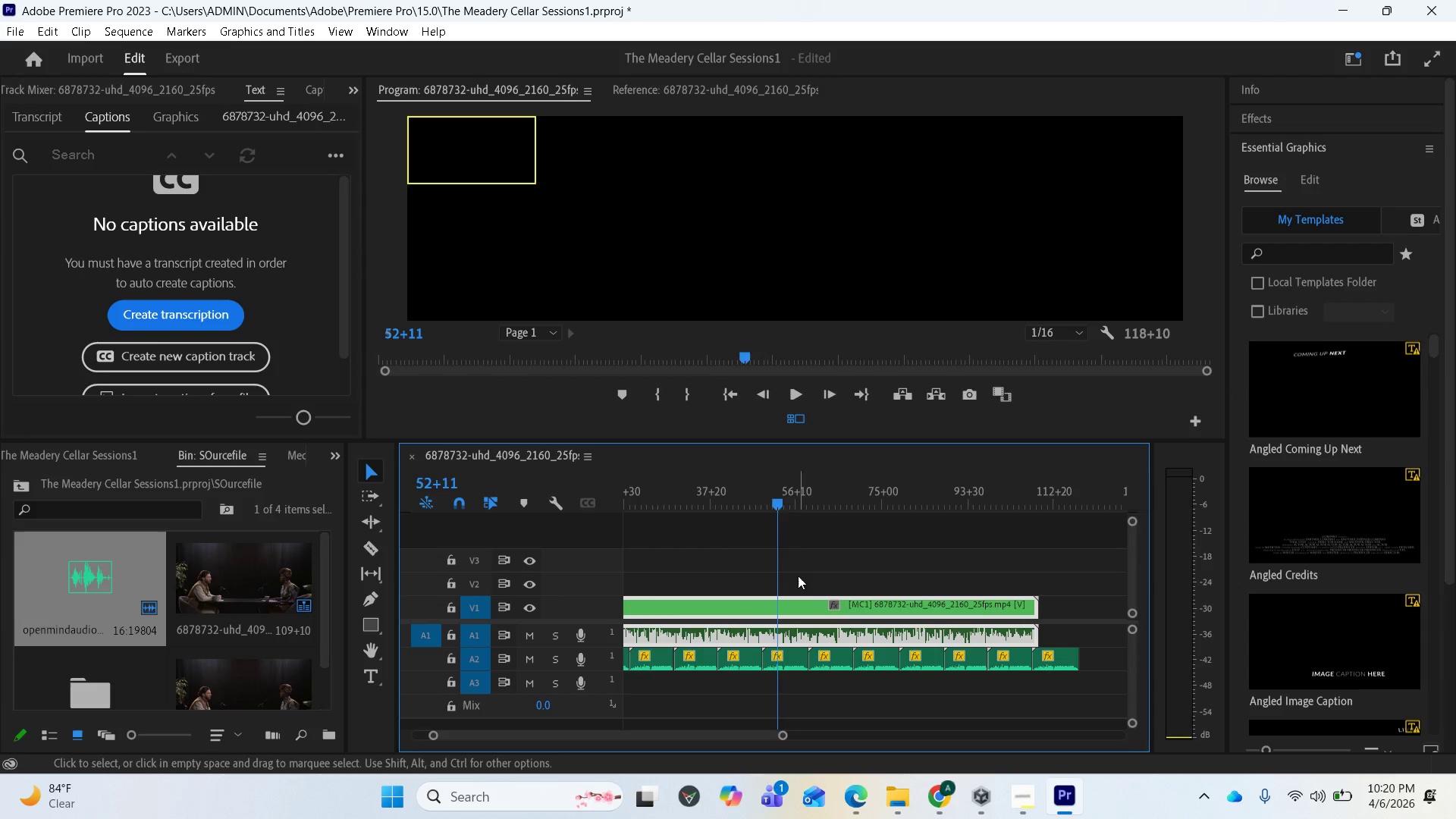 
wait(7.34)
 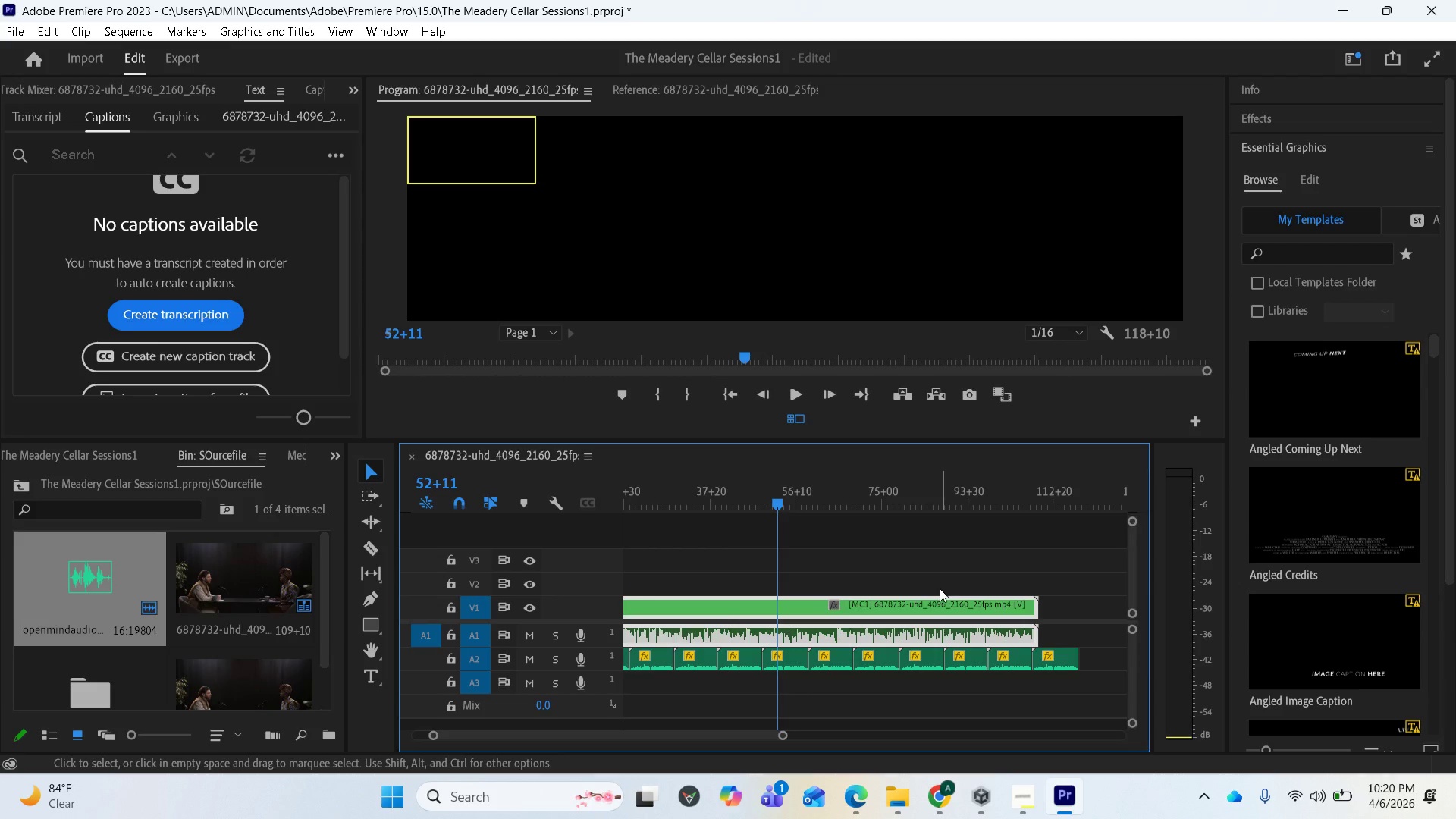 
left_click_drag(start_coordinate=[777, 507], to_coordinate=[605, 513])
 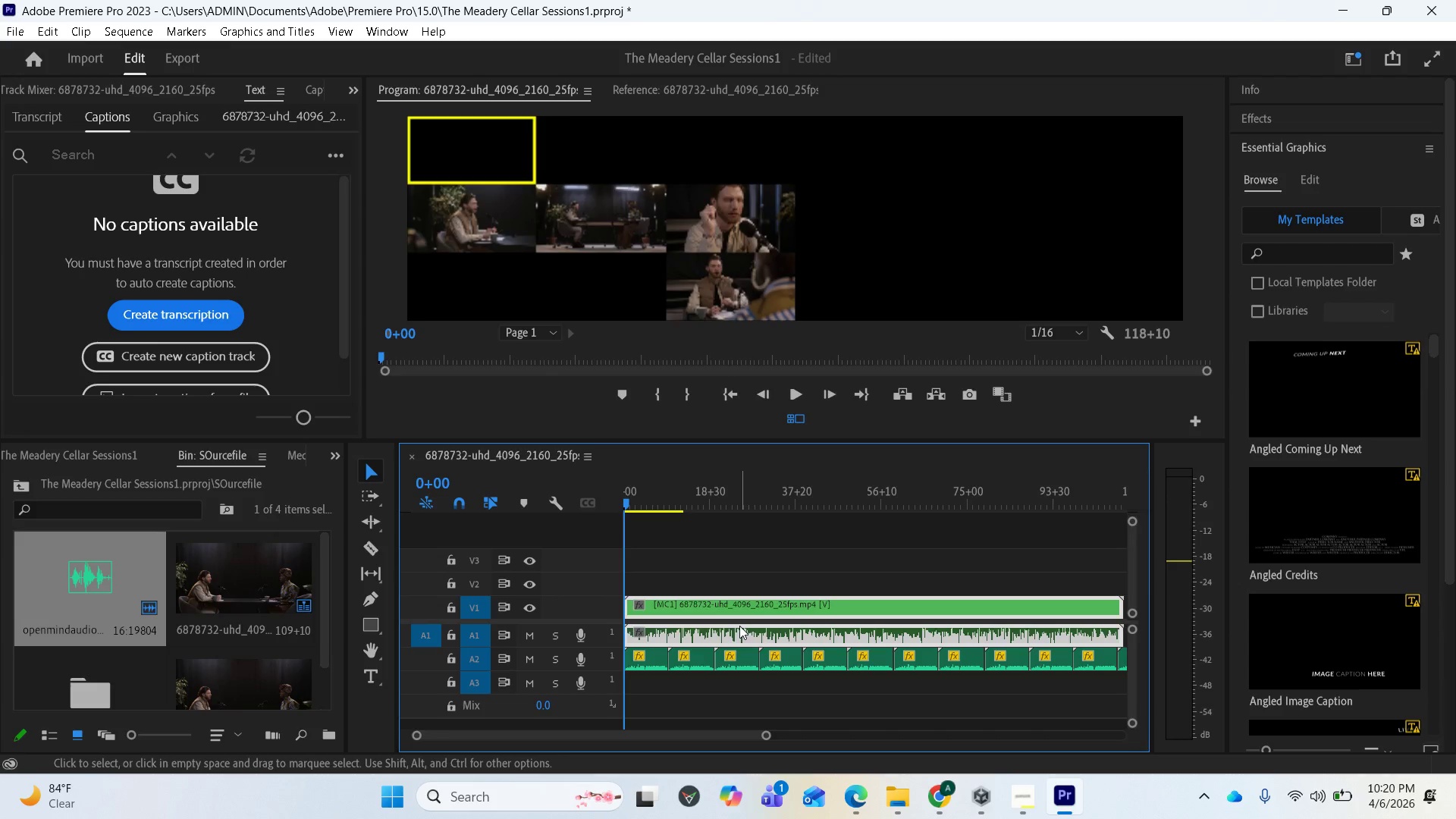 
mouse_move([708, 617])
 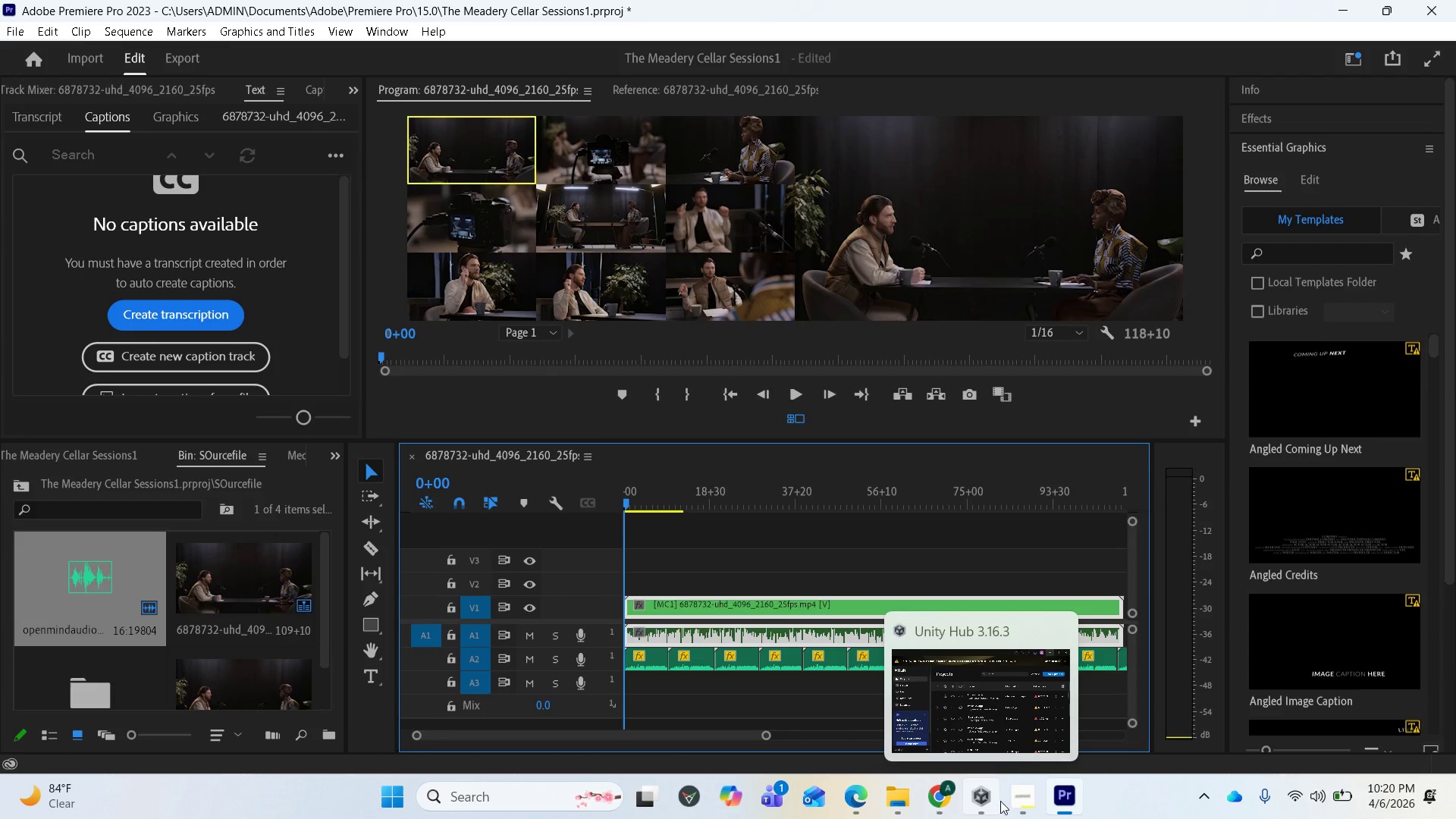 
left_click([1016, 801])